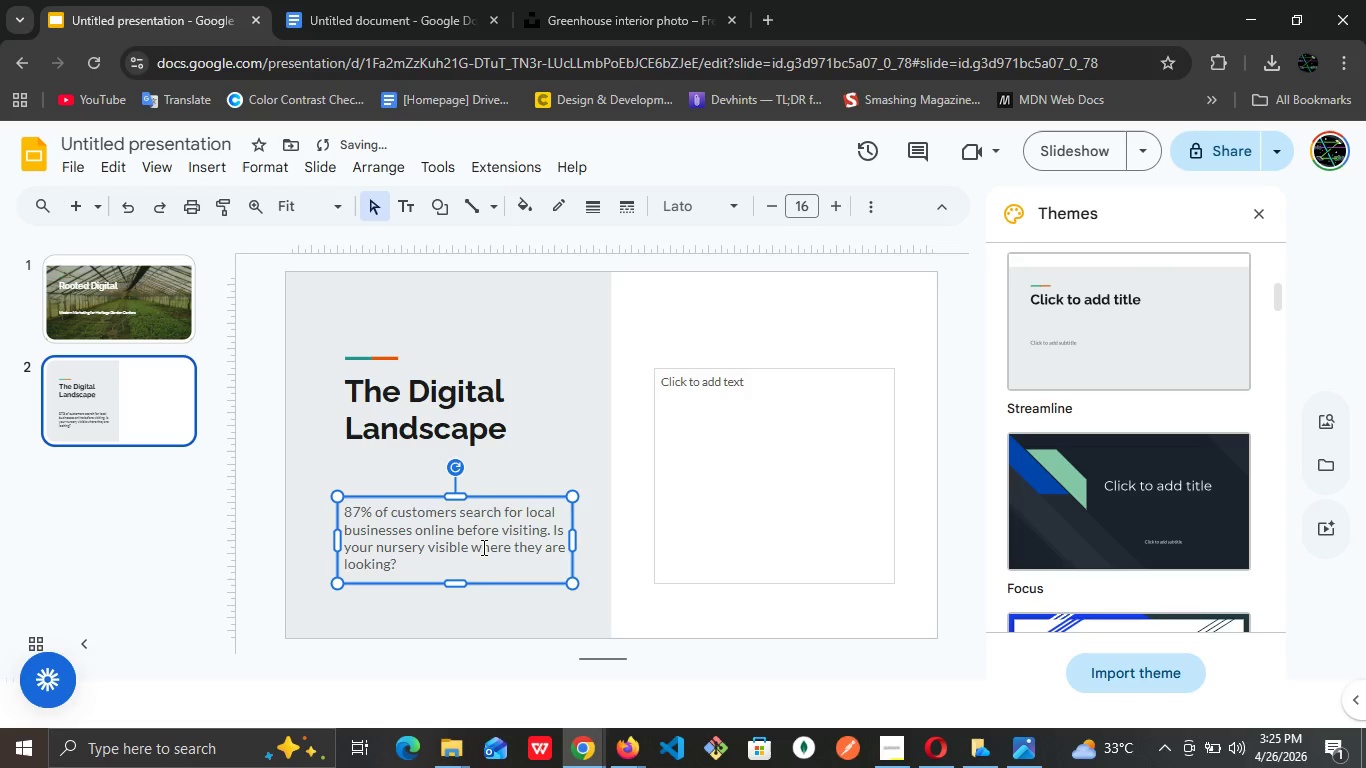 
left_click([482, 547])
 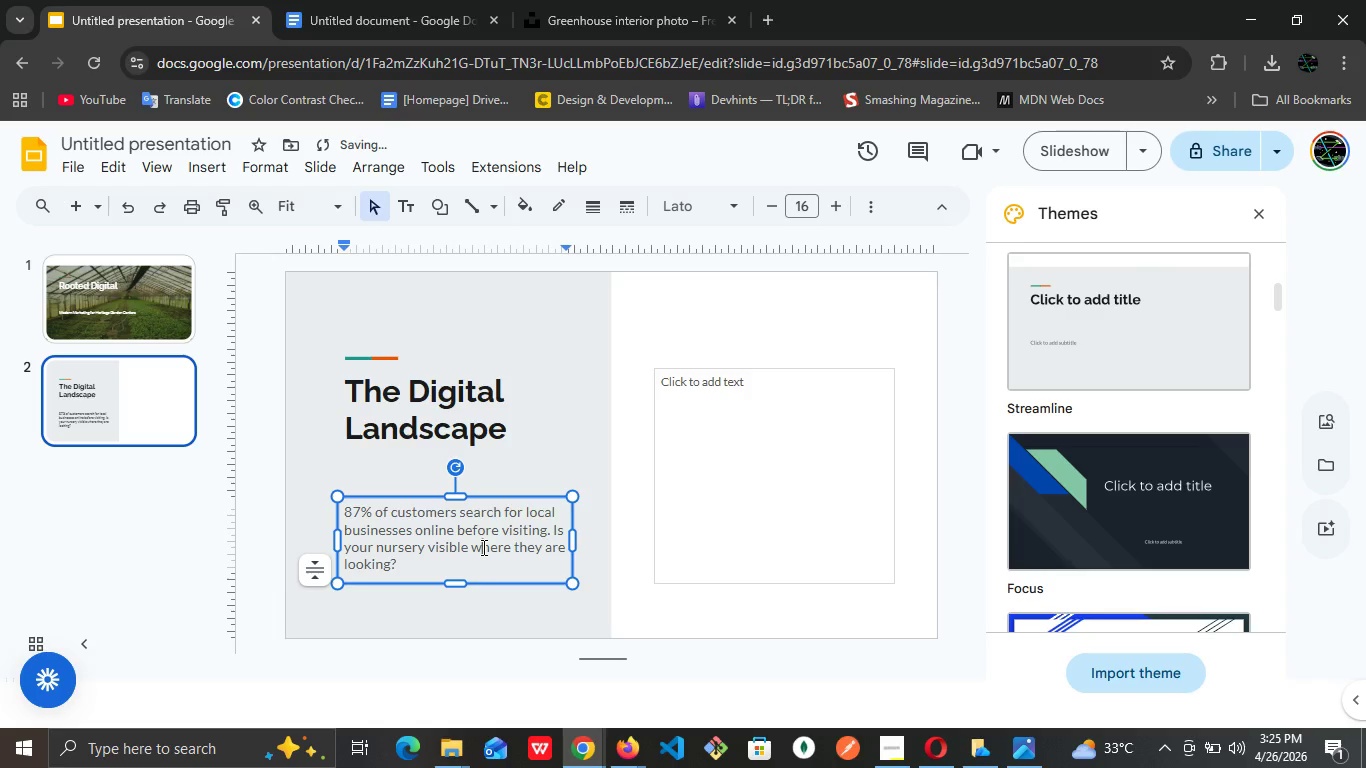 
key(Control+A)
 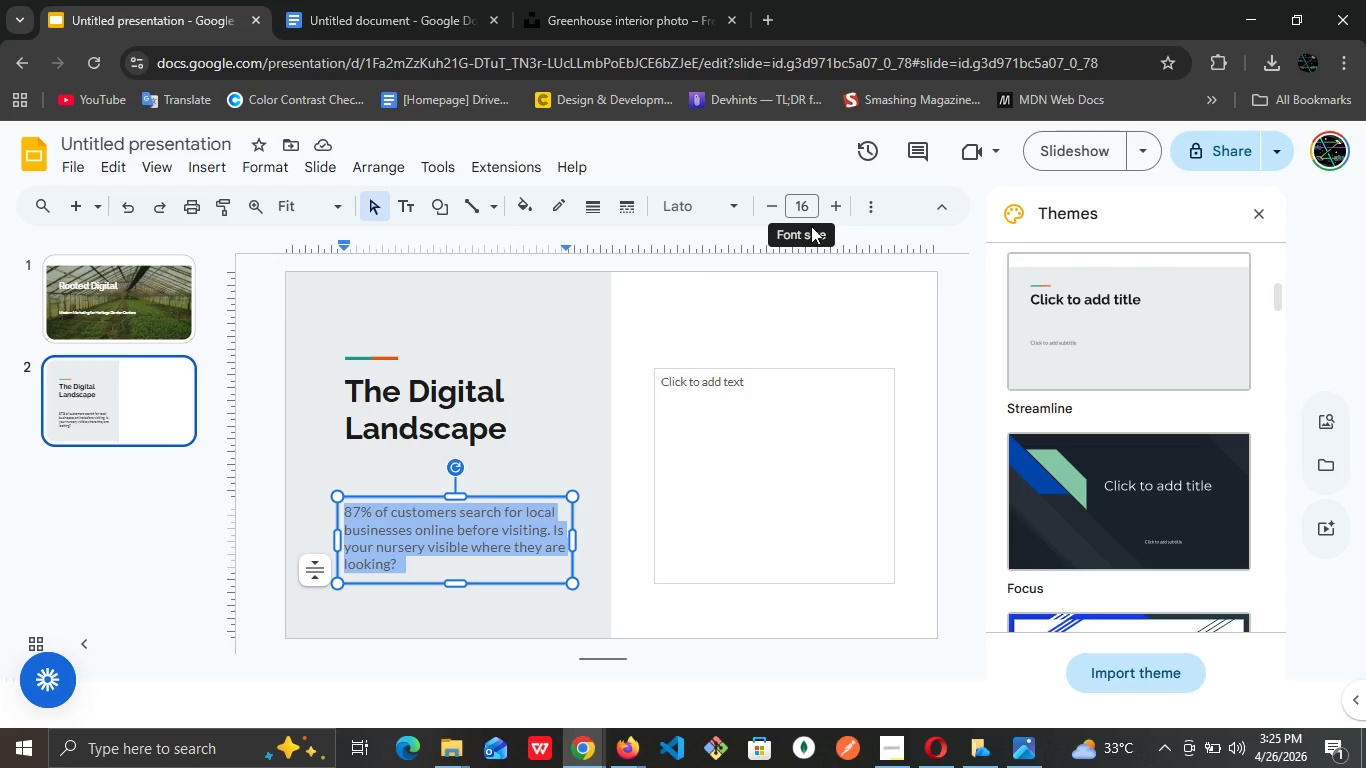 
wait(11.88)
 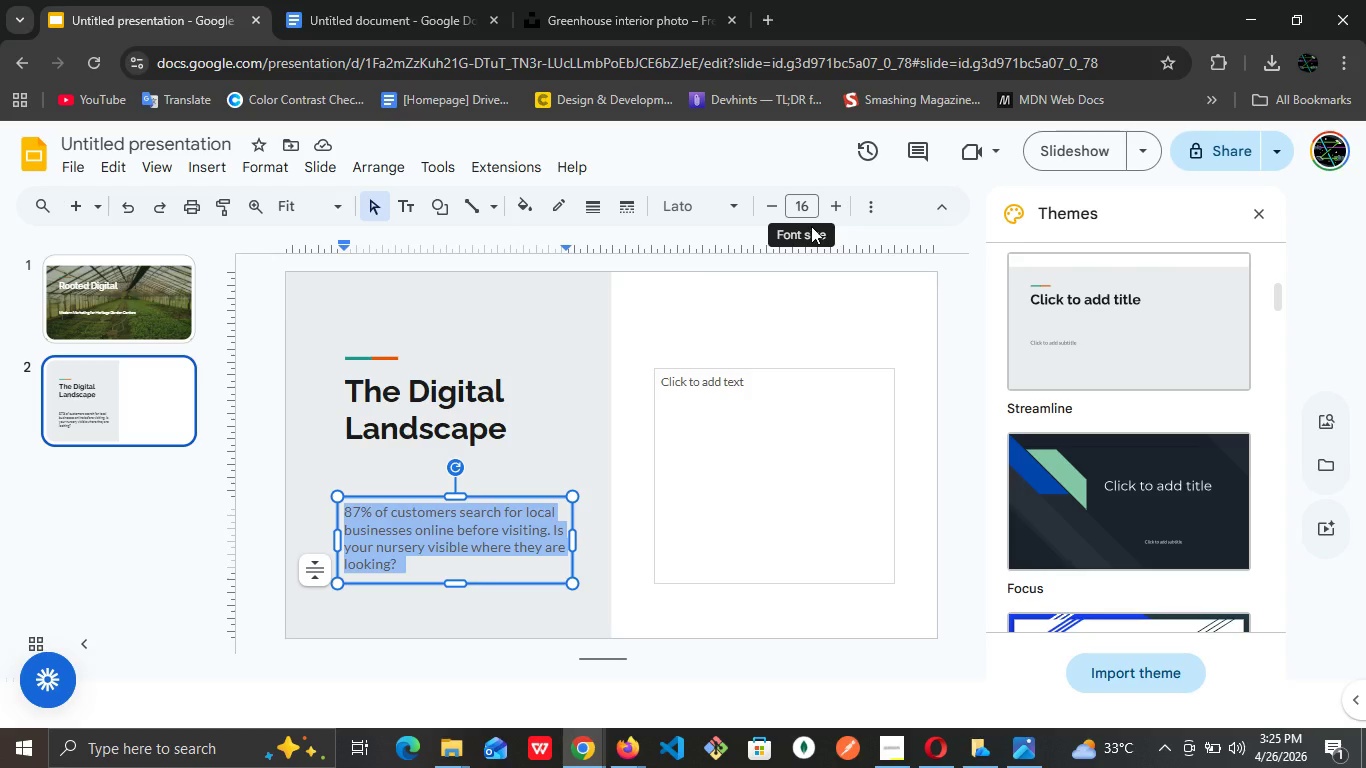 
left_click([798, 209])
 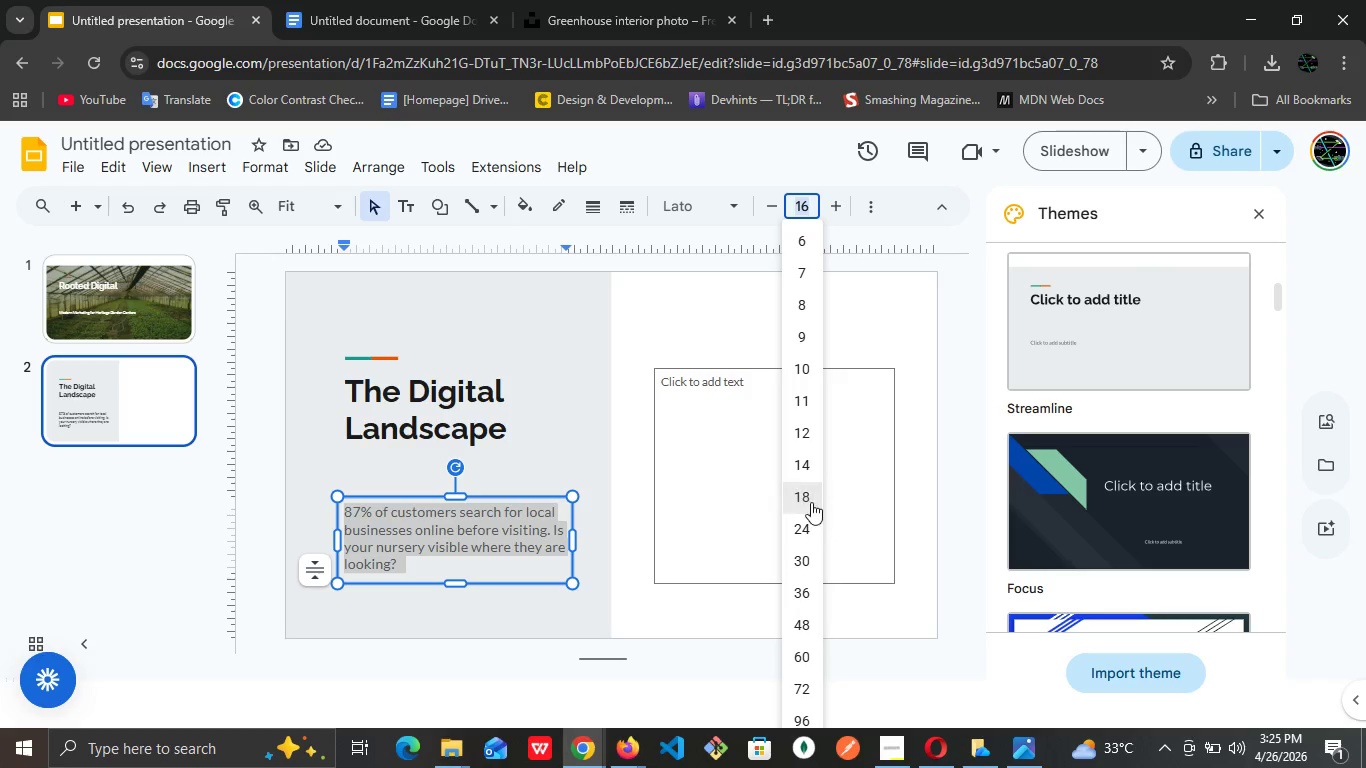 
left_click([811, 502])
 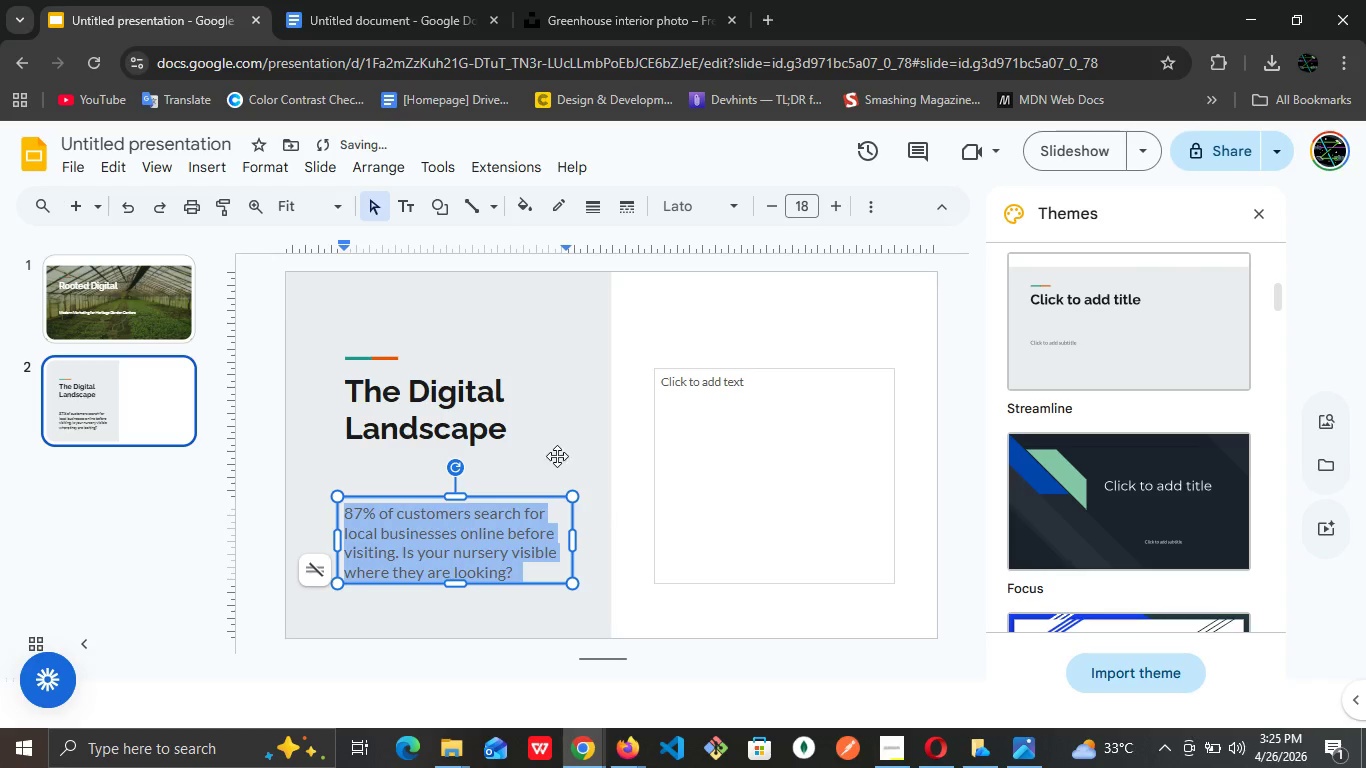 
left_click([556, 441])
 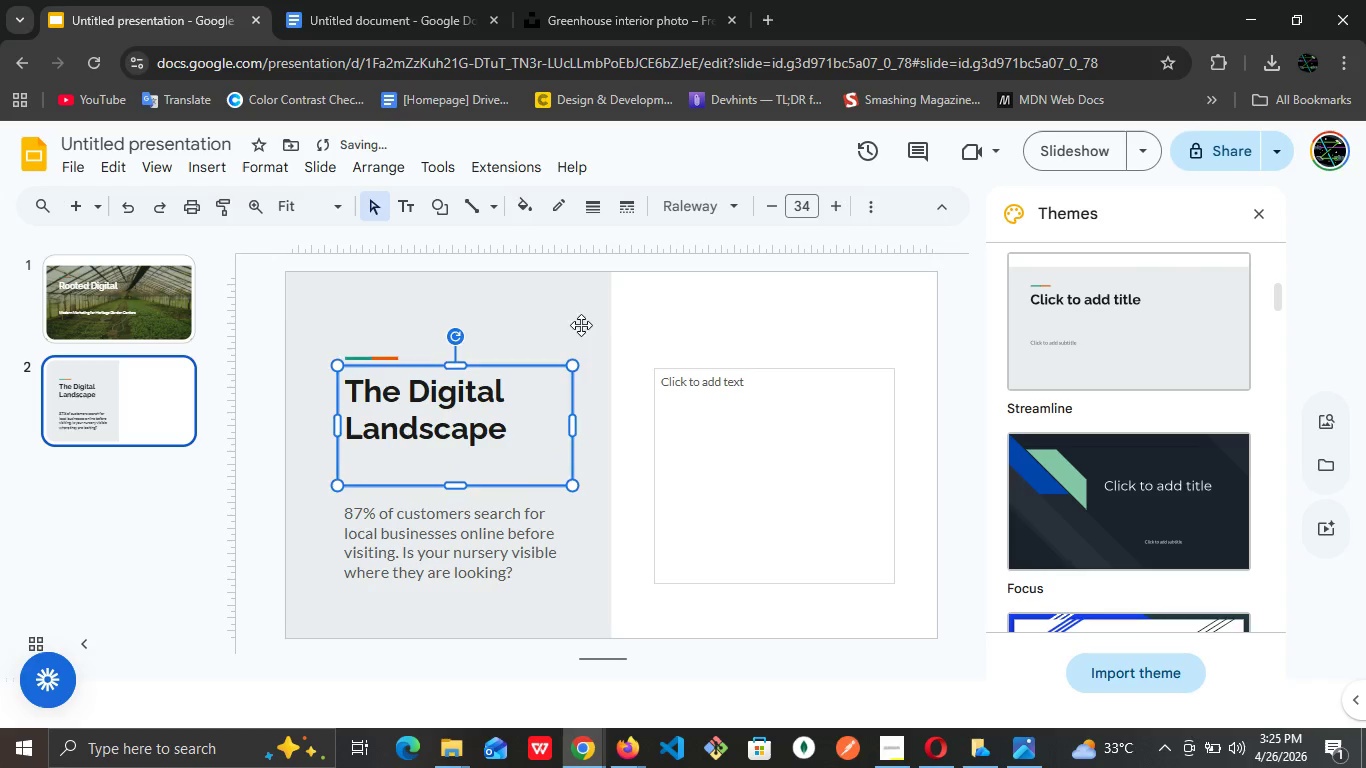 
left_click([581, 325])
 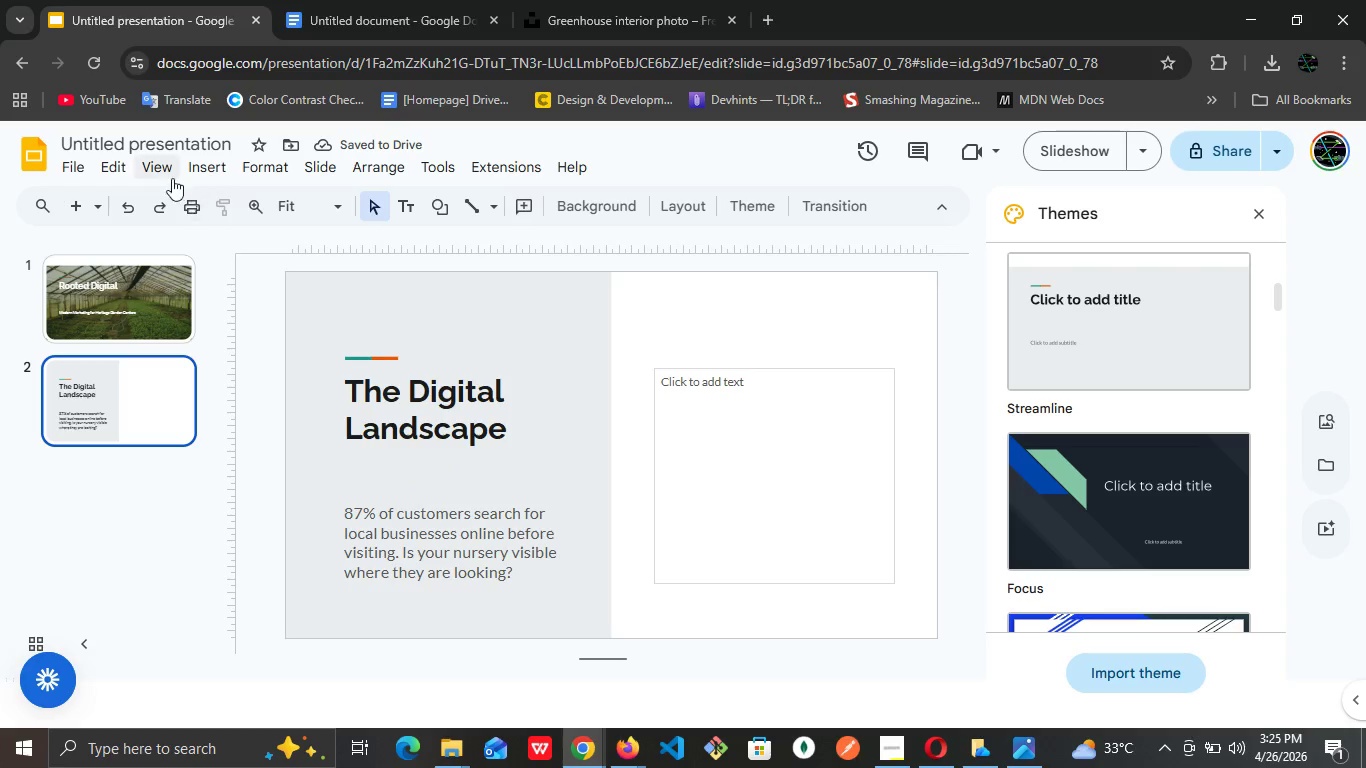 
left_click([153, 170])
 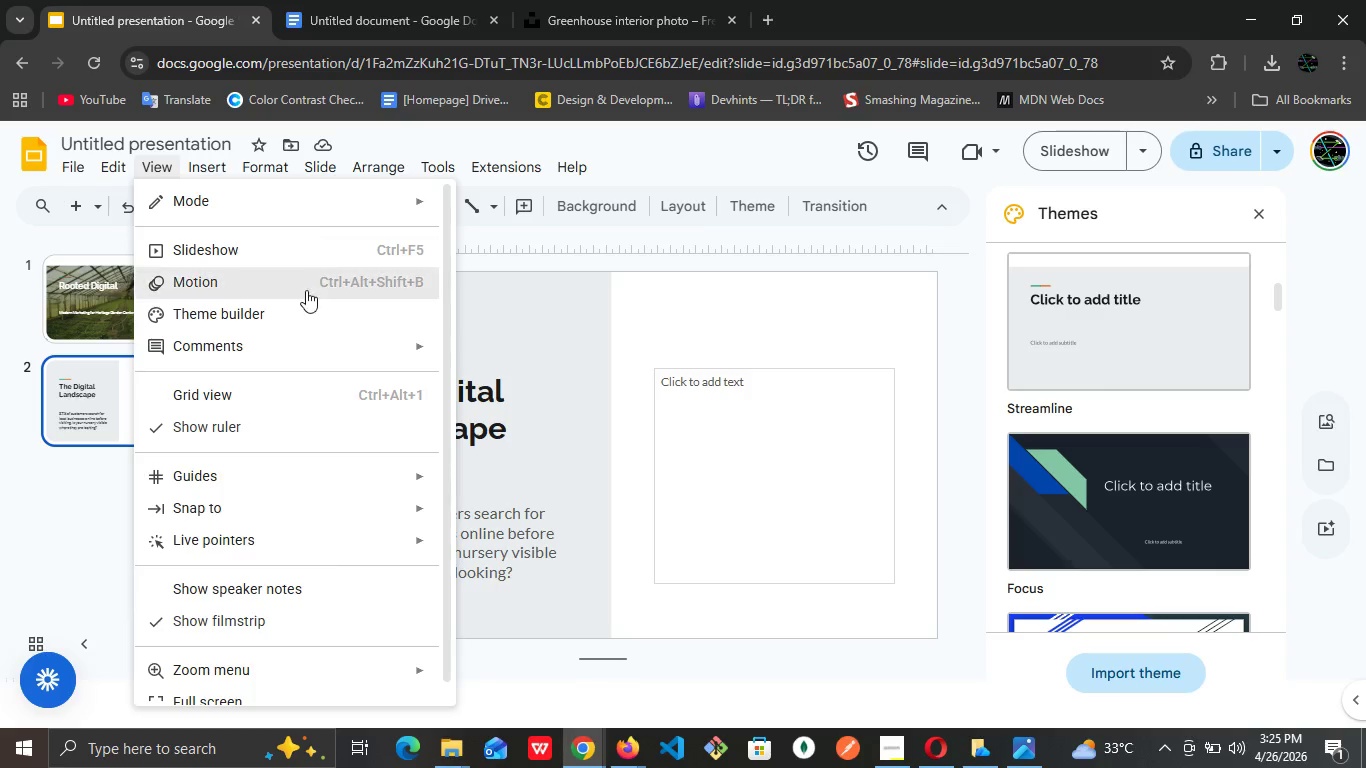 
left_click([301, 319])
 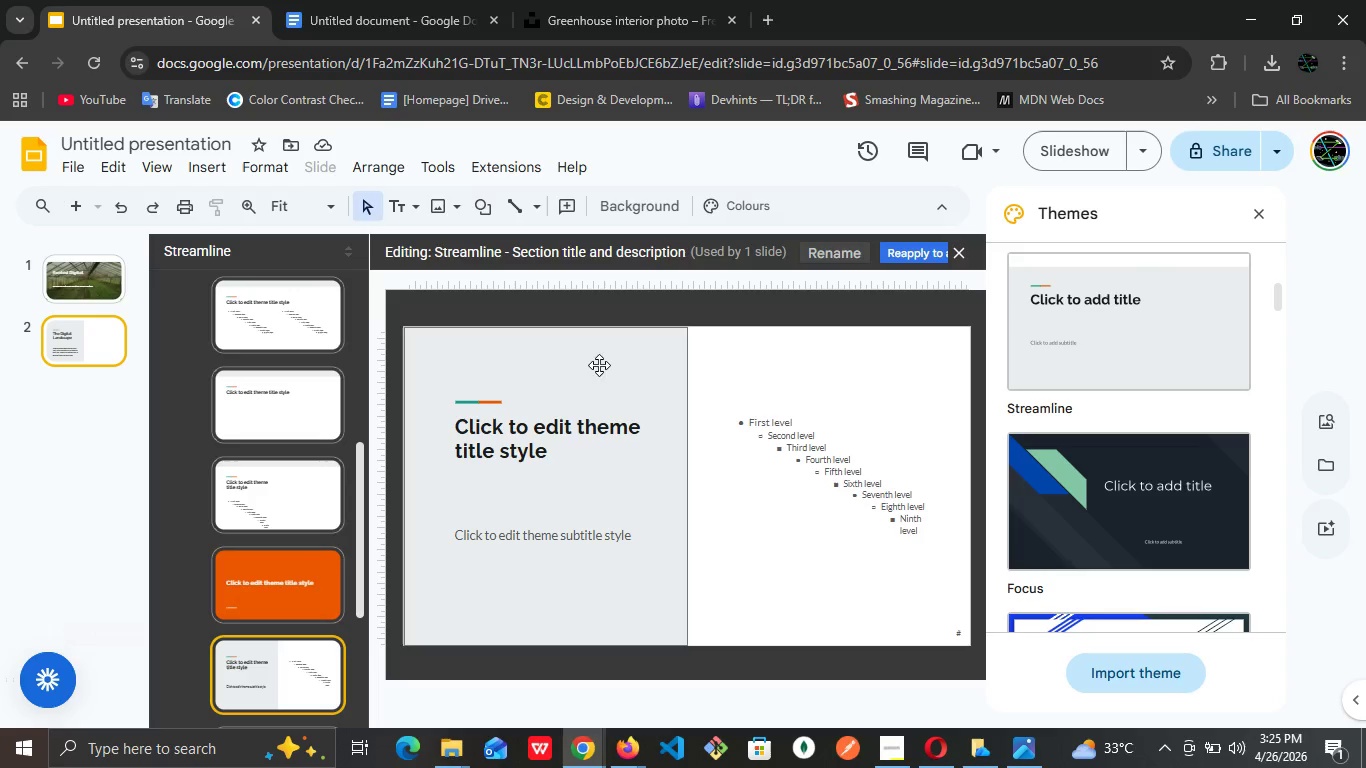 
left_click([615, 364])
 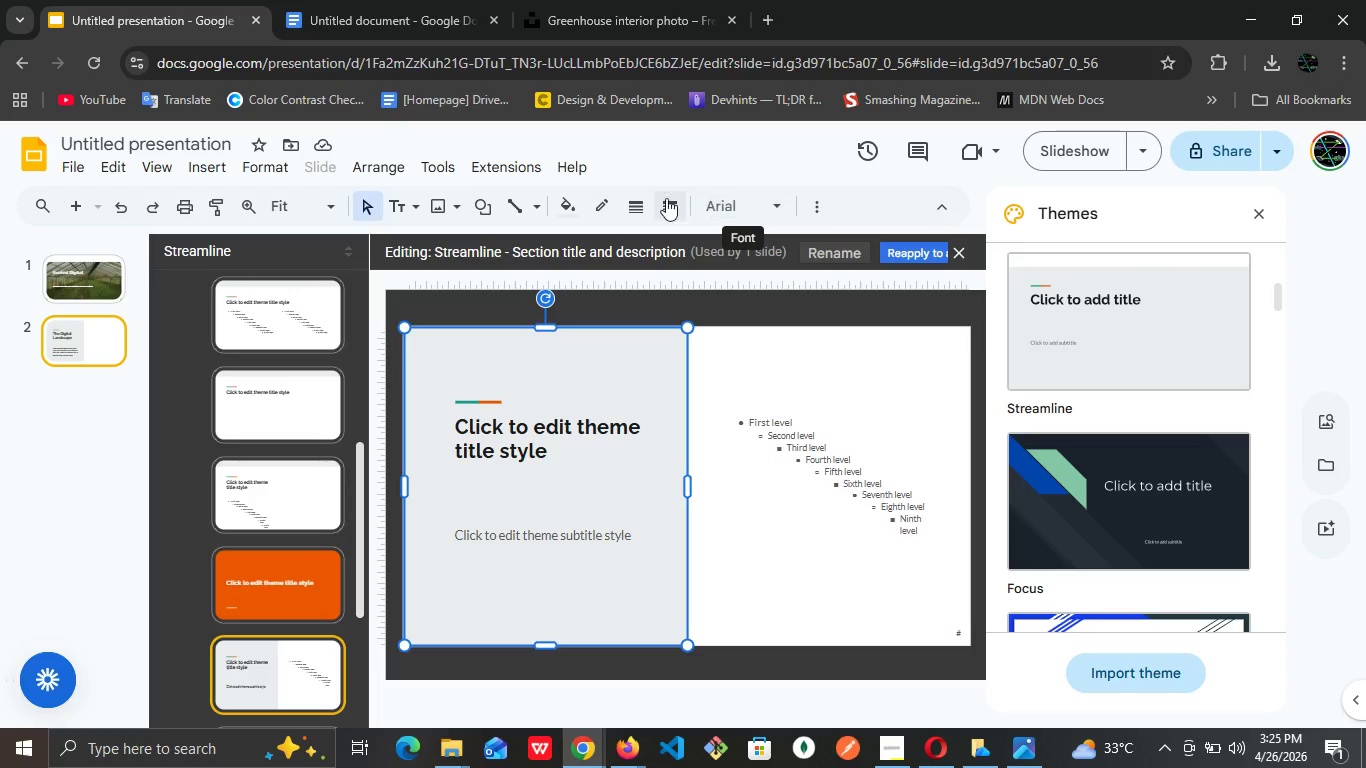 
left_click([569, 211])
 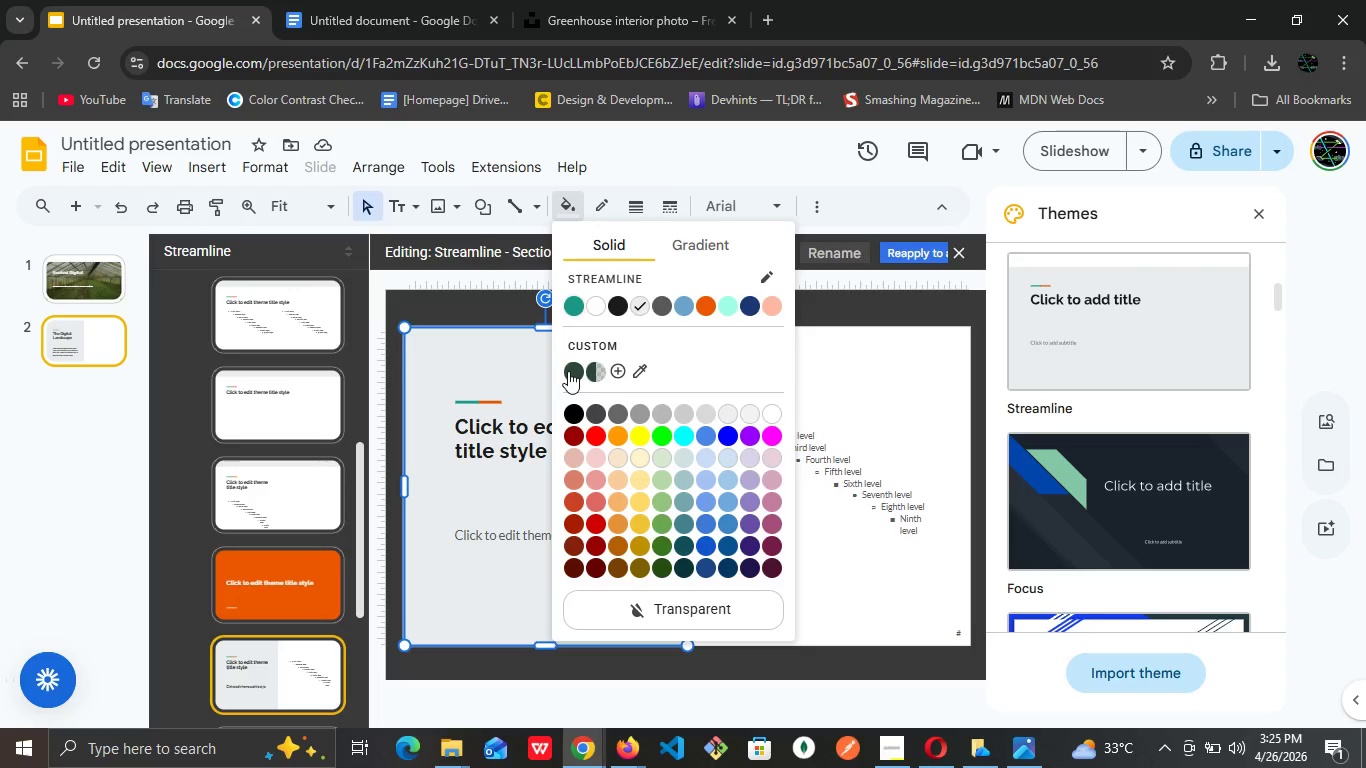 
left_click([568, 371])
 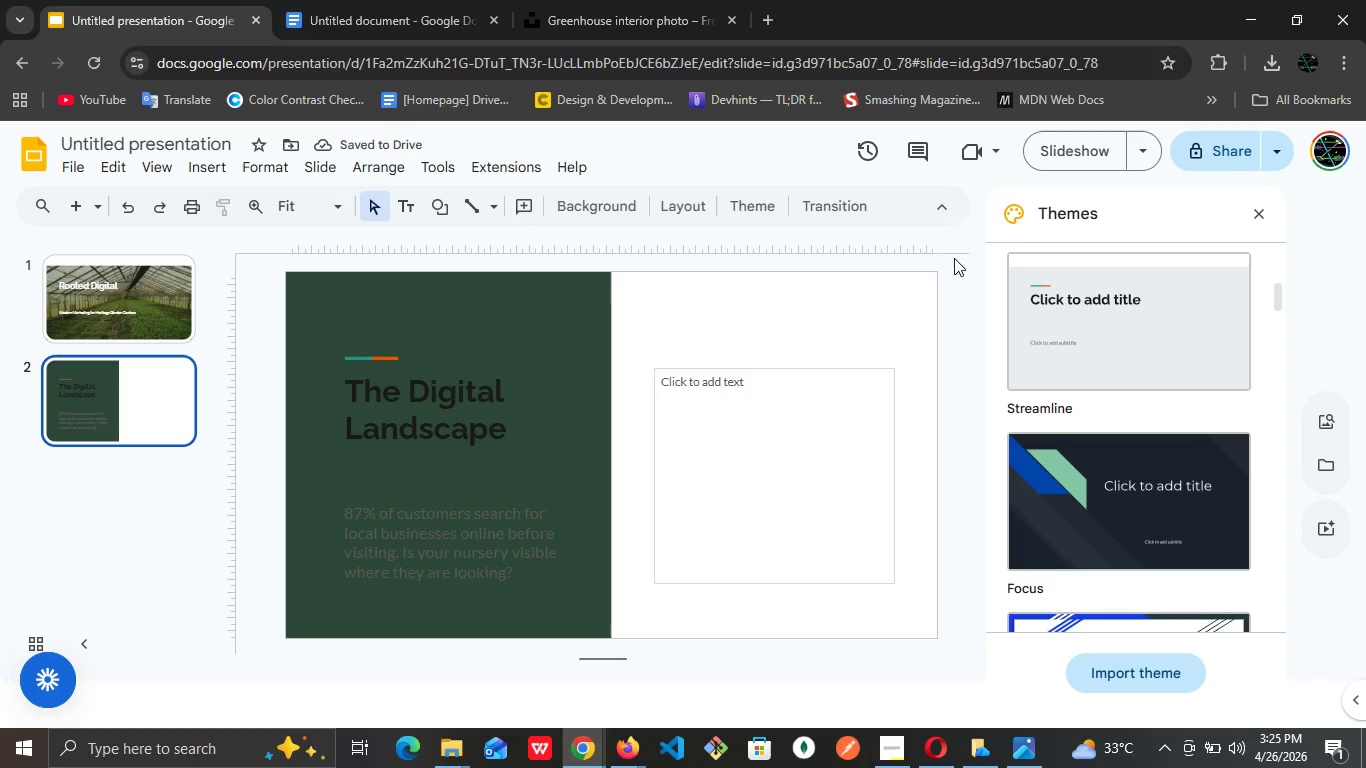 
double_click([460, 401])
 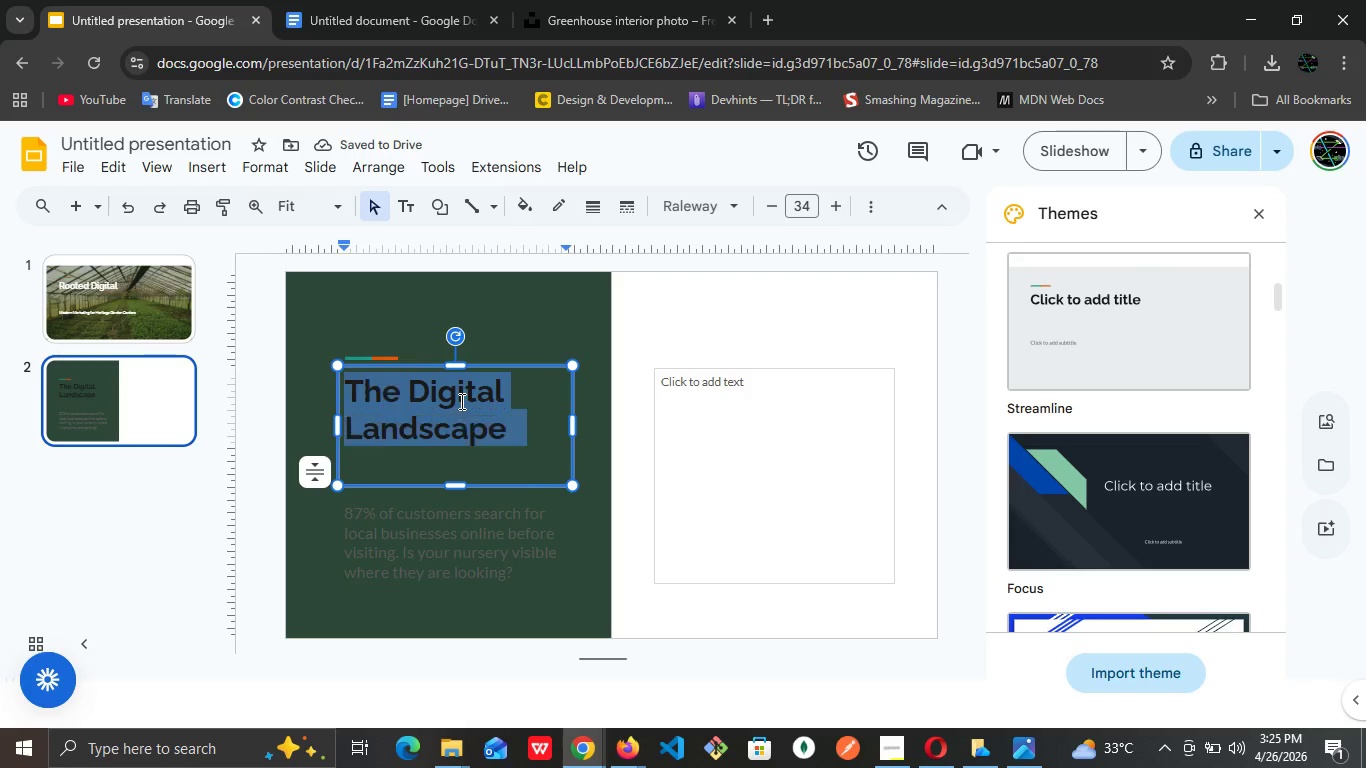 
triple_click([460, 401])
 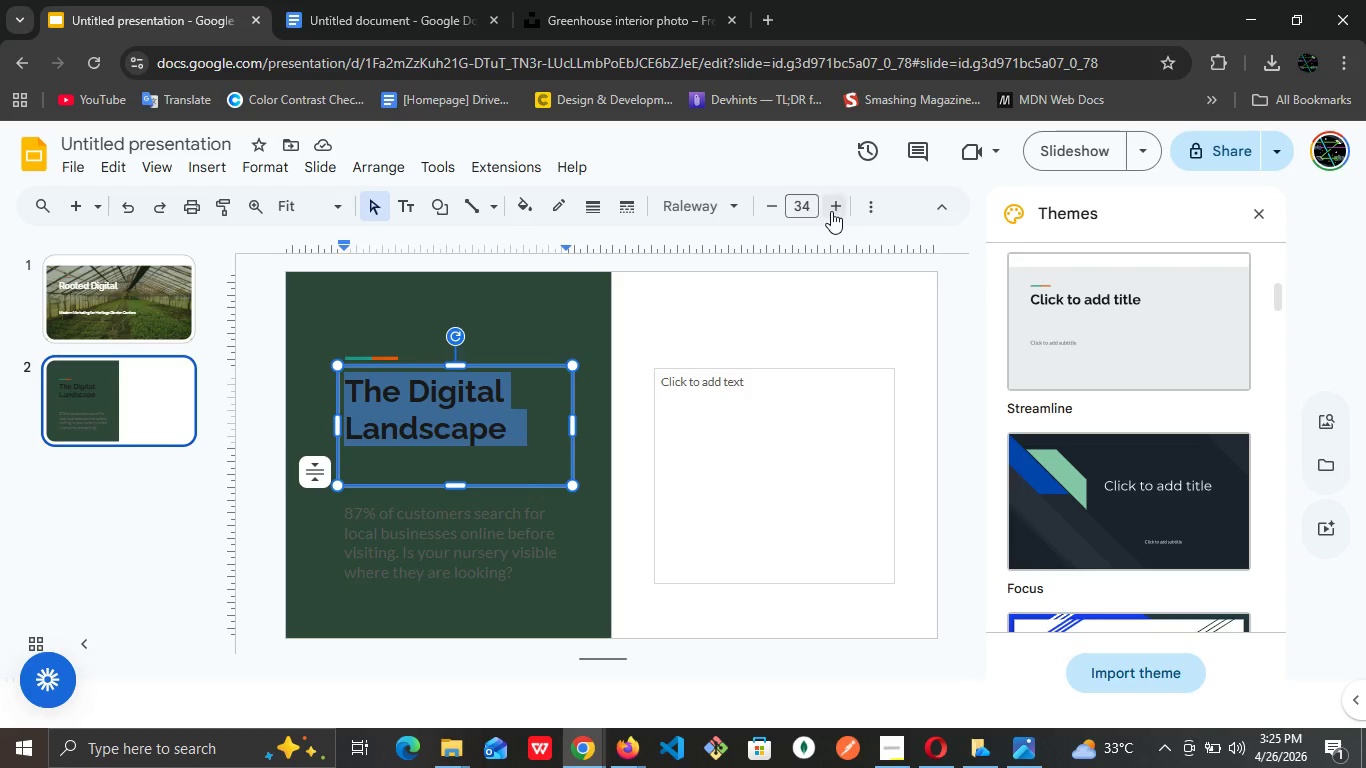 
left_click([860, 209])
 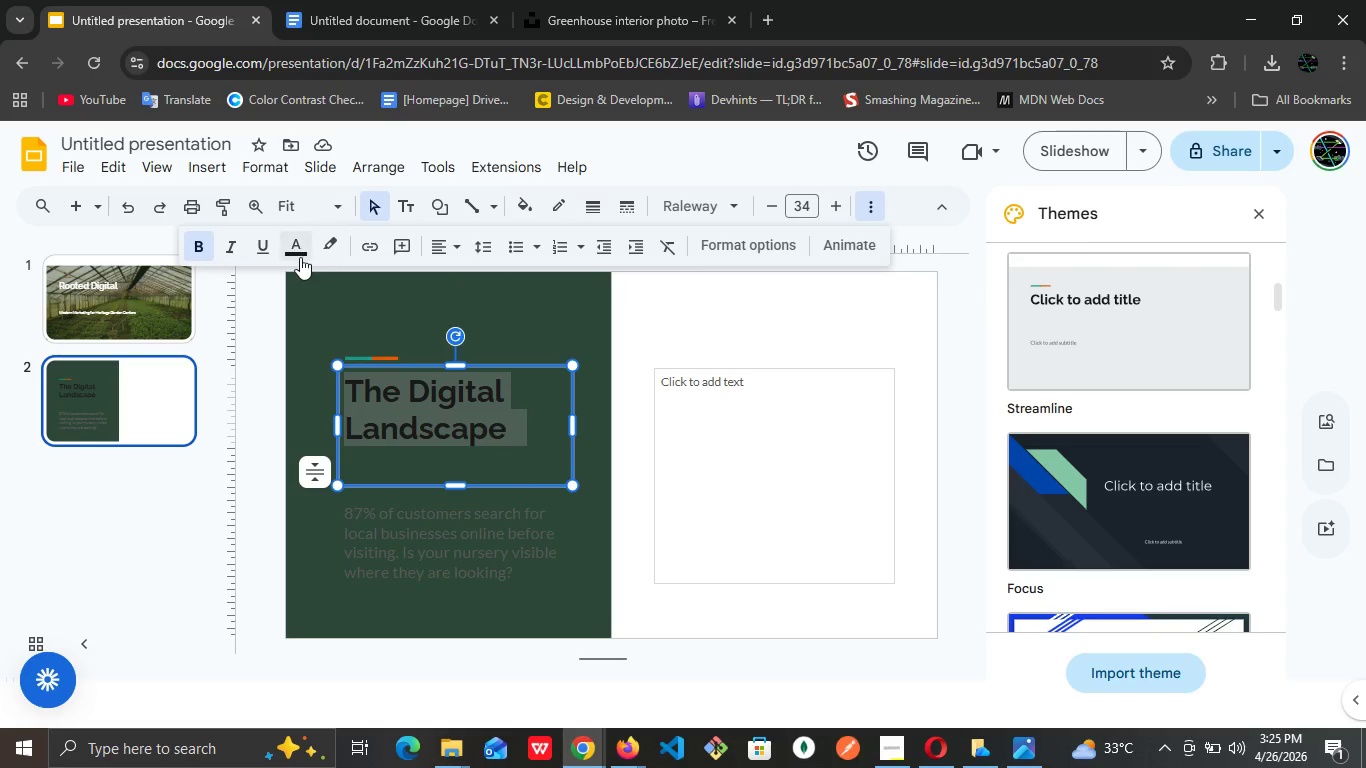 
left_click([300, 257])
 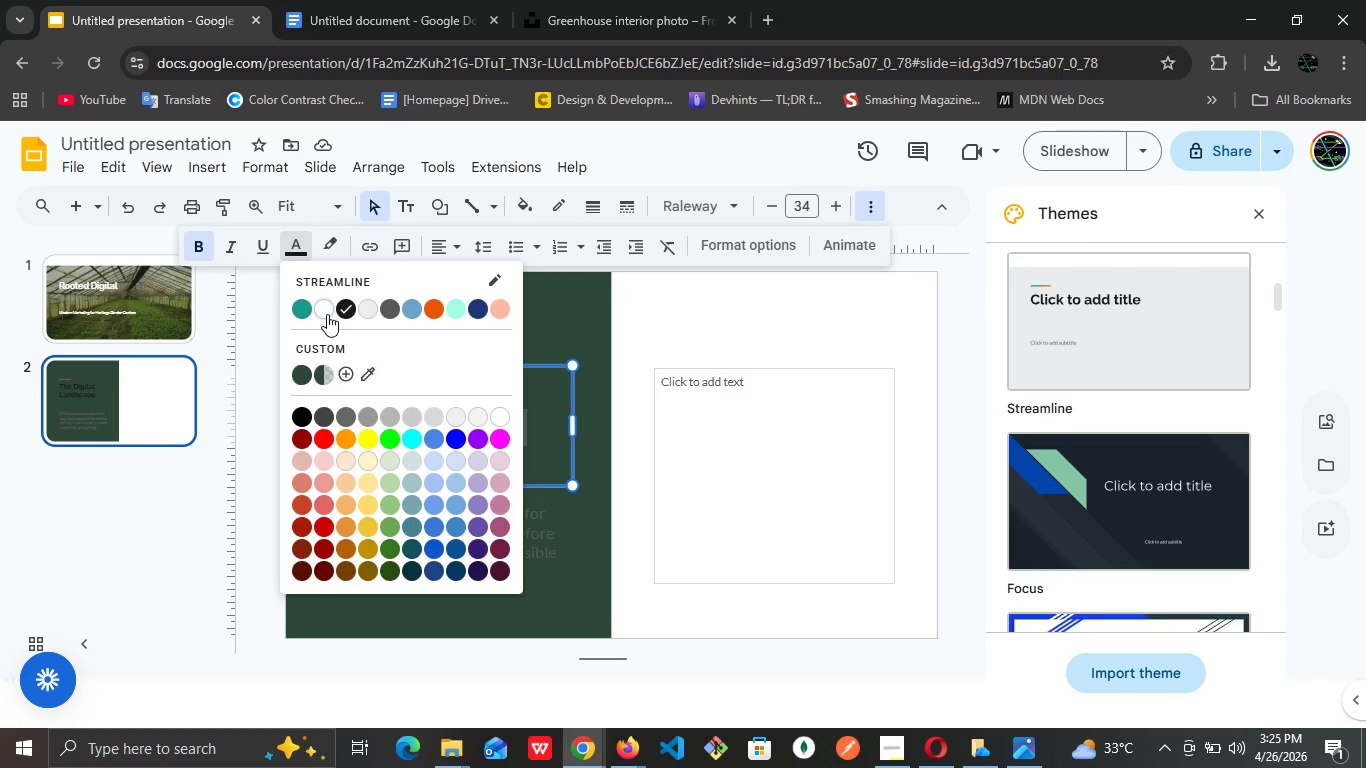 
left_click([327, 315])
 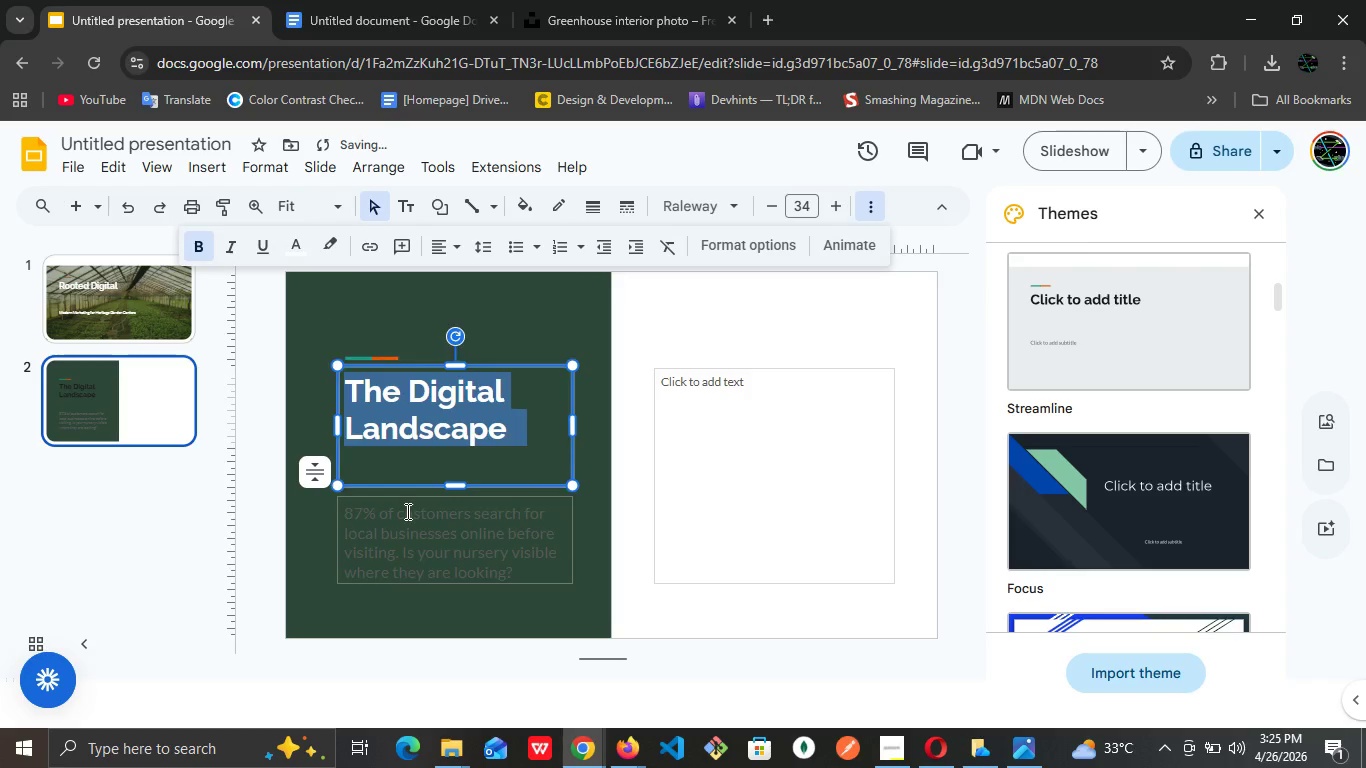 
double_click([406, 511])
 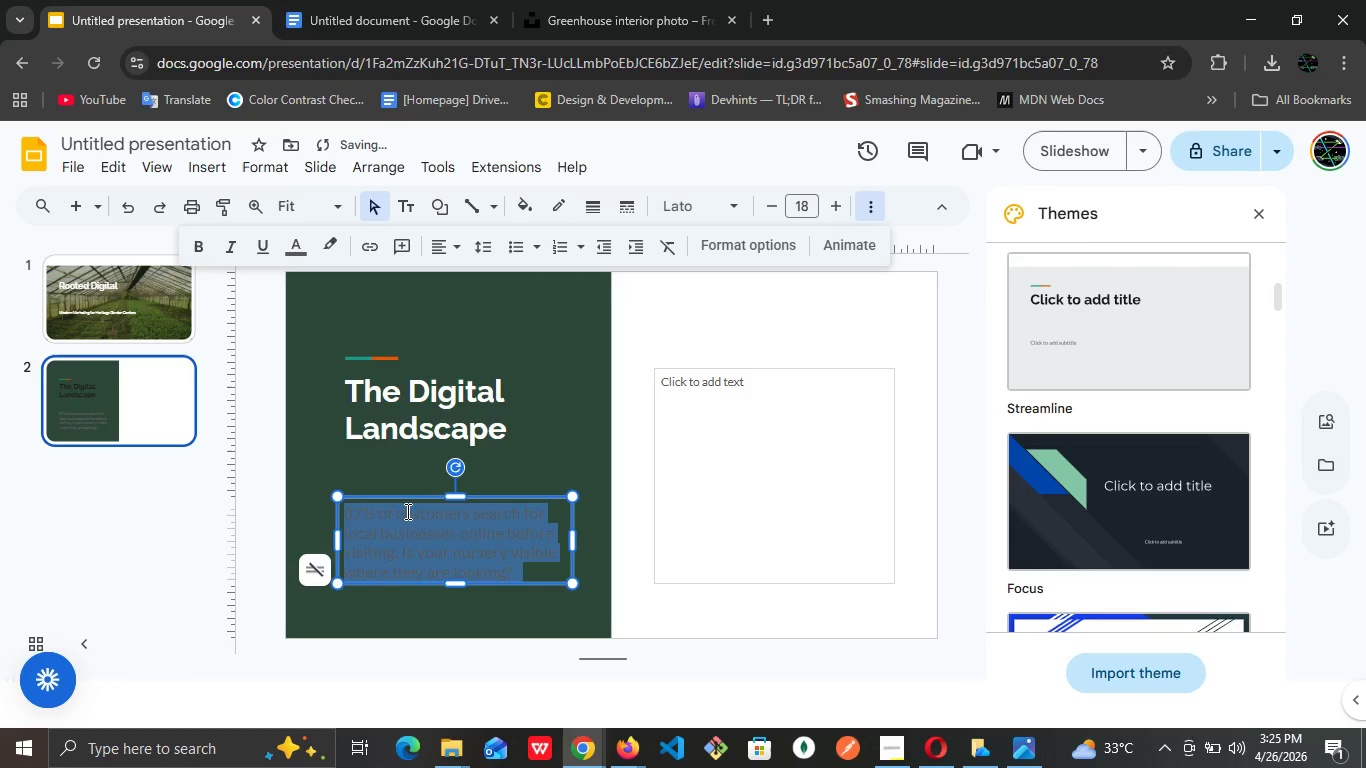 
triple_click([406, 511])
 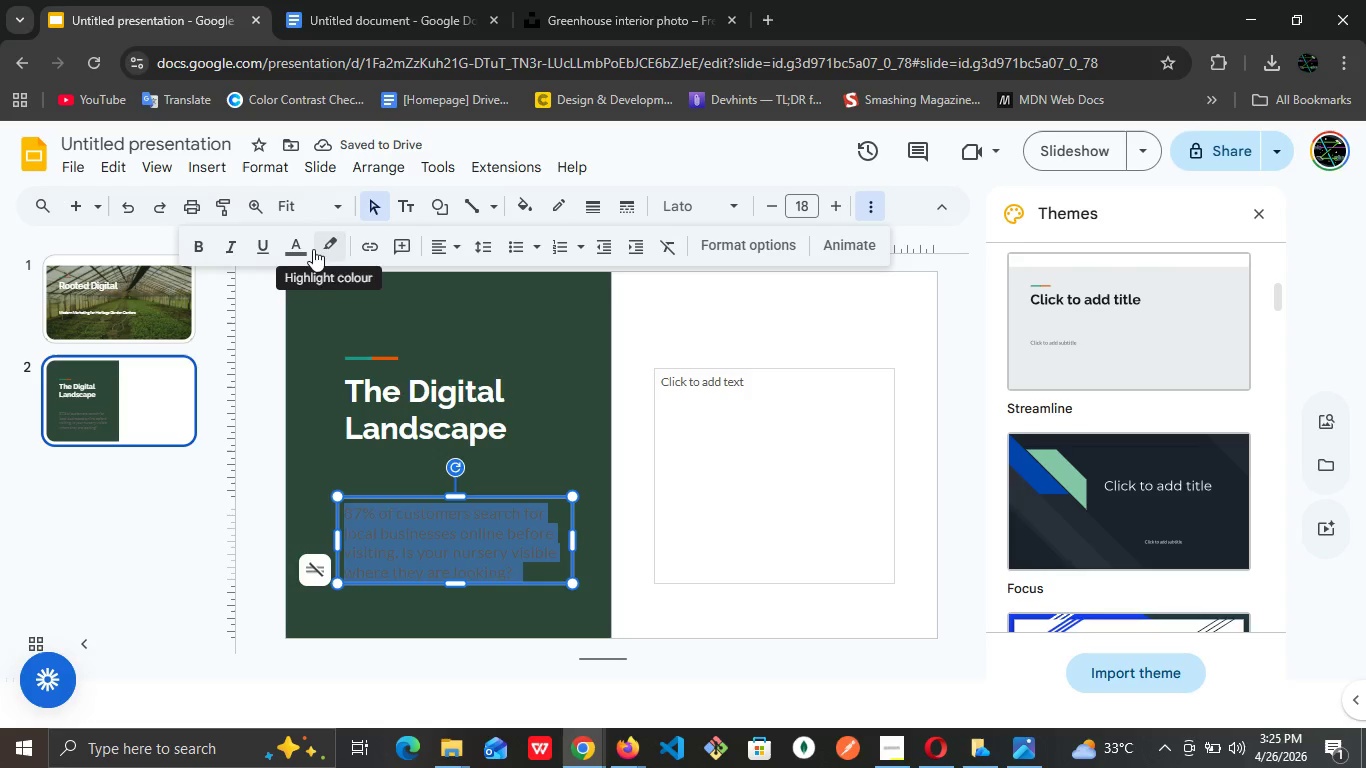 
left_click([297, 250])
 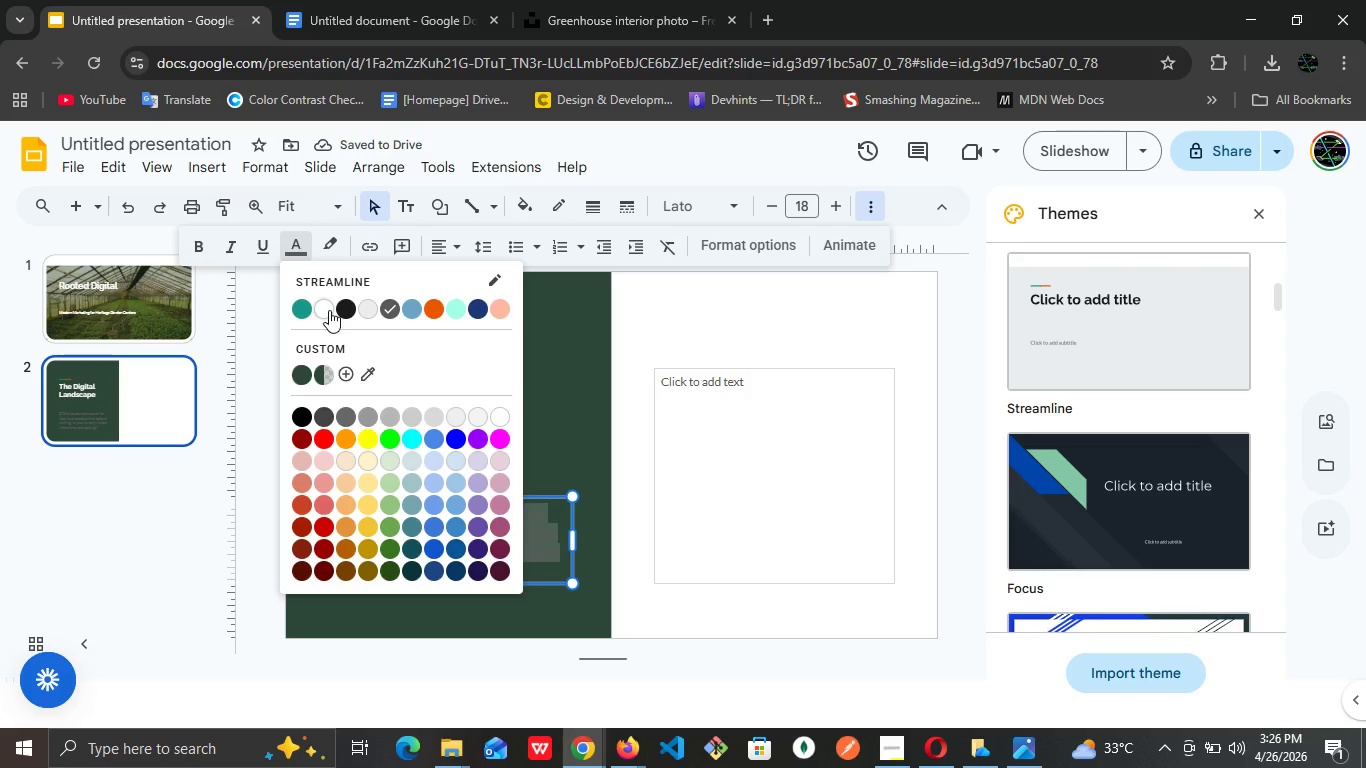 
left_click([329, 310])
 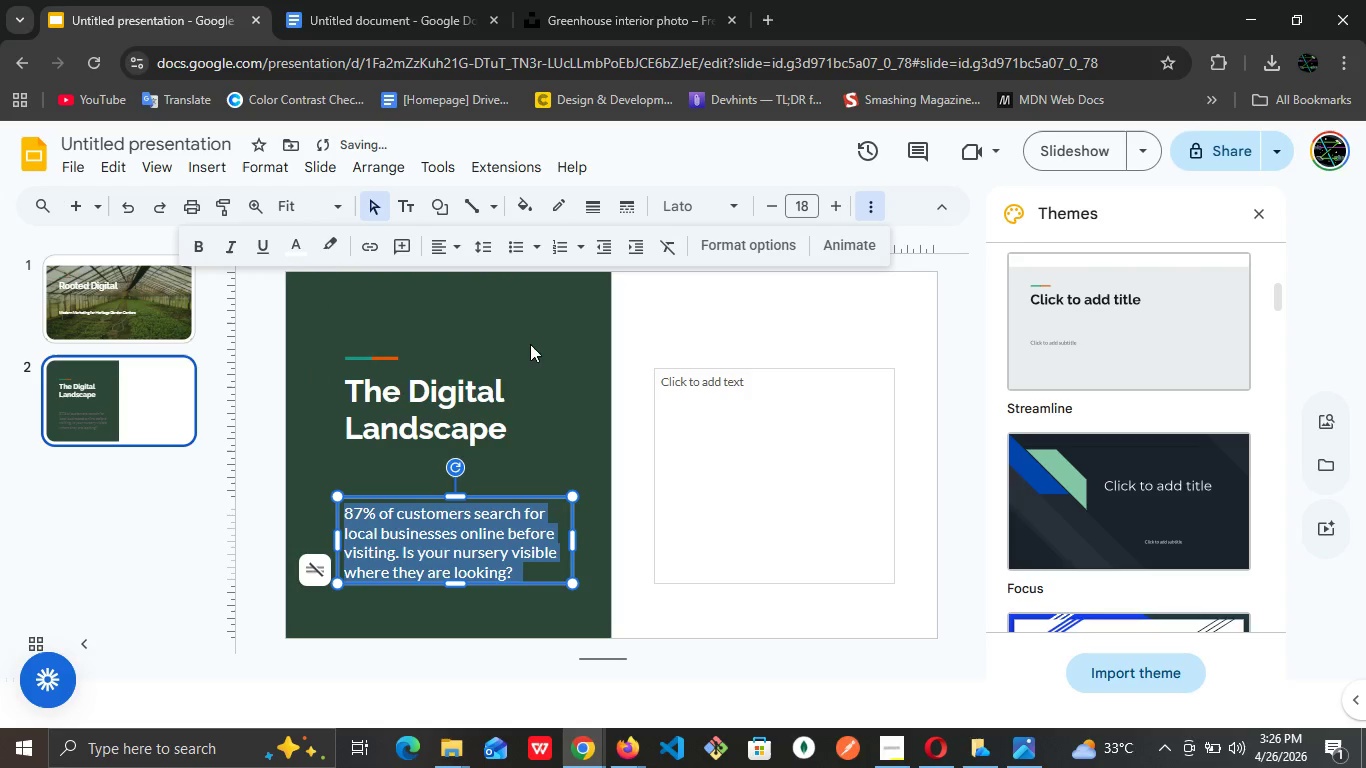 
left_click([539, 330])
 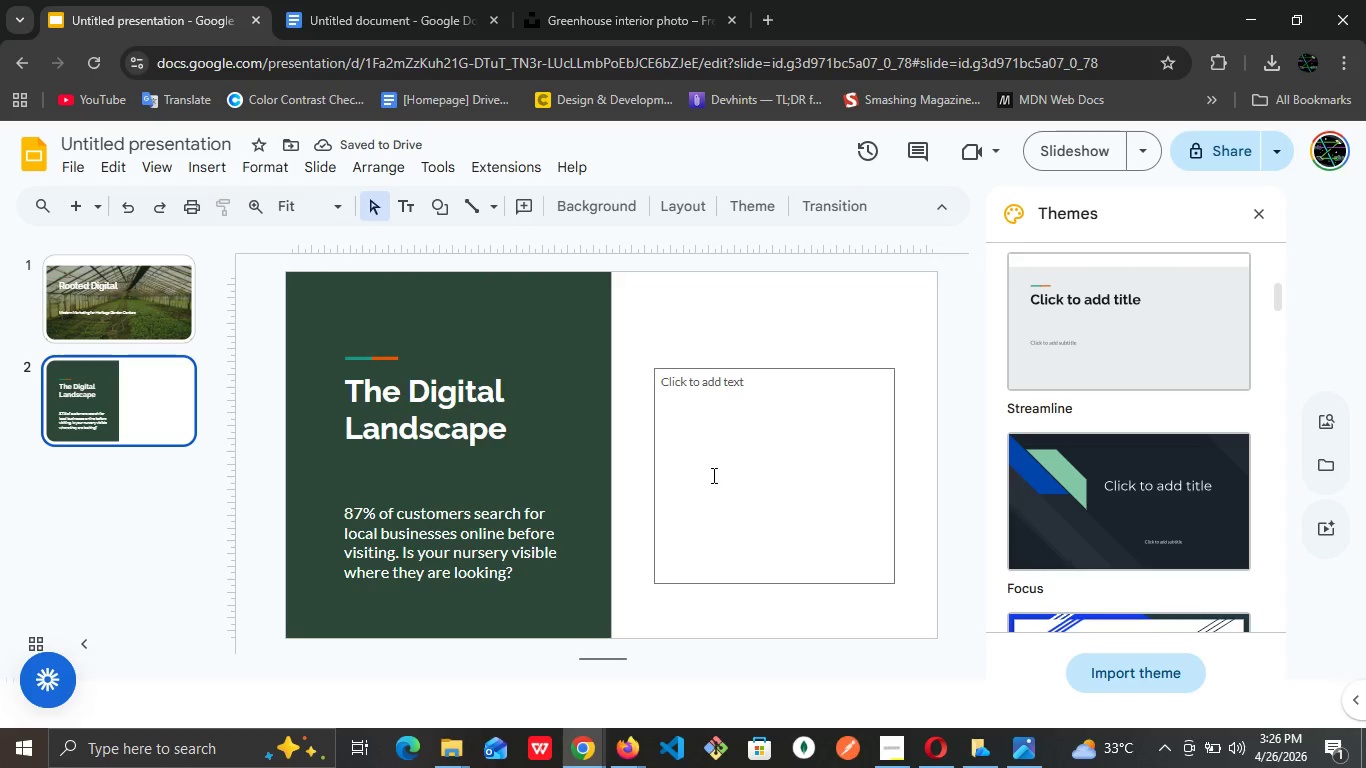 
left_click([717, 464])
 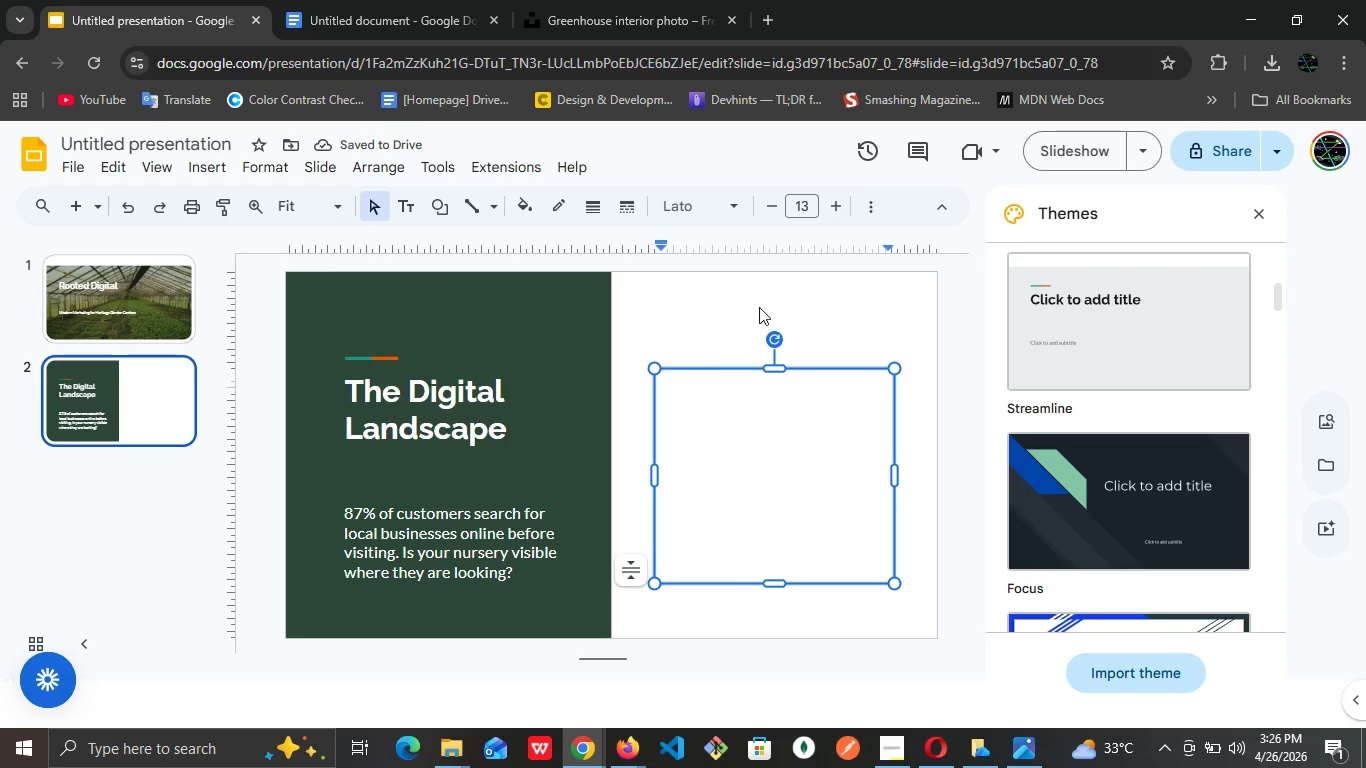 
left_click([759, 307])
 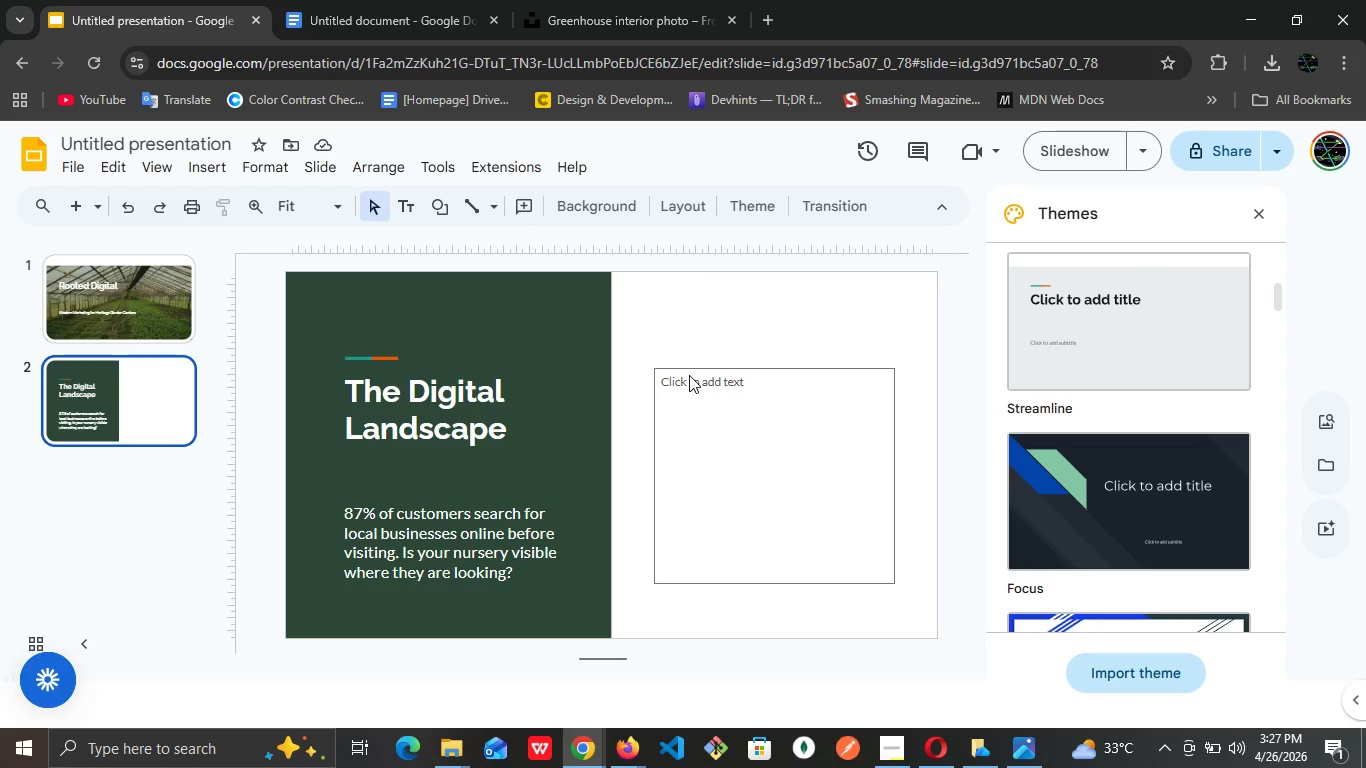 
wait(60.34)
 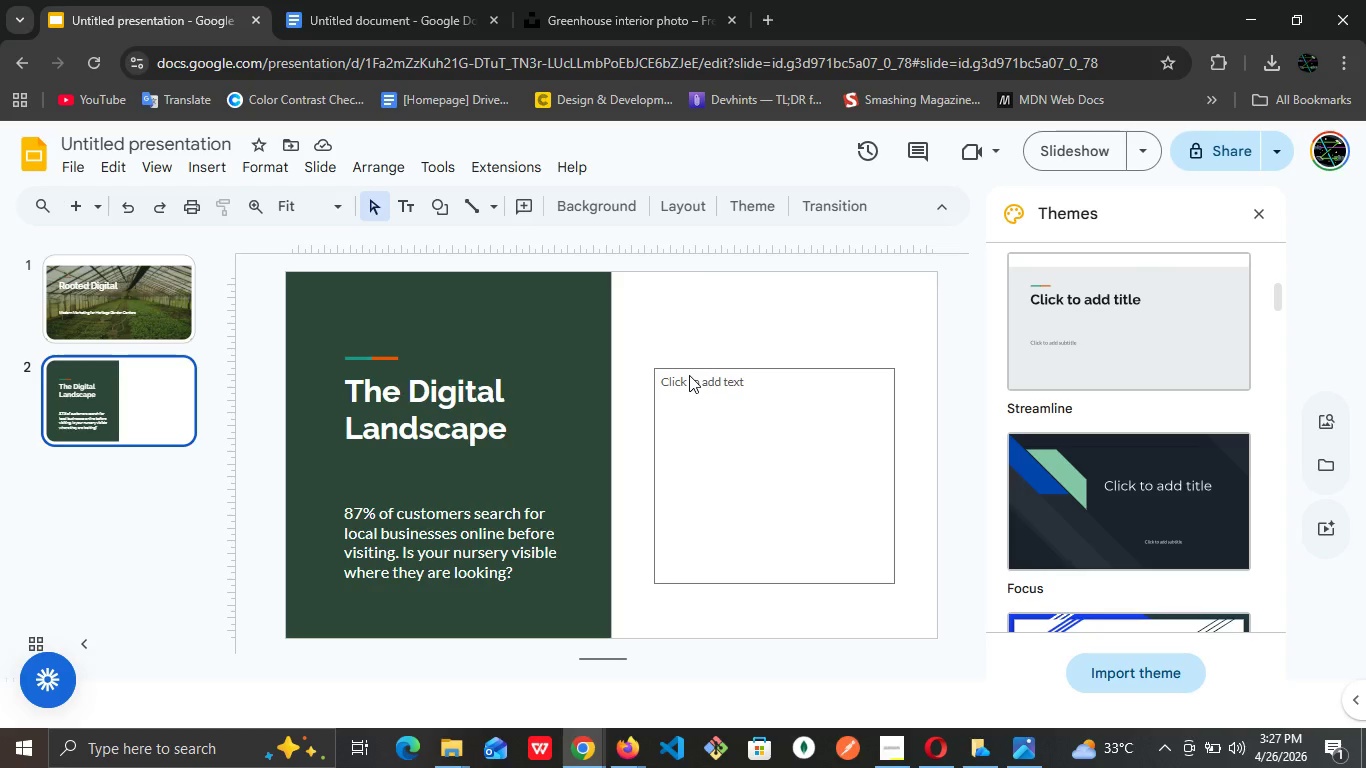 
left_click([711, 316])
 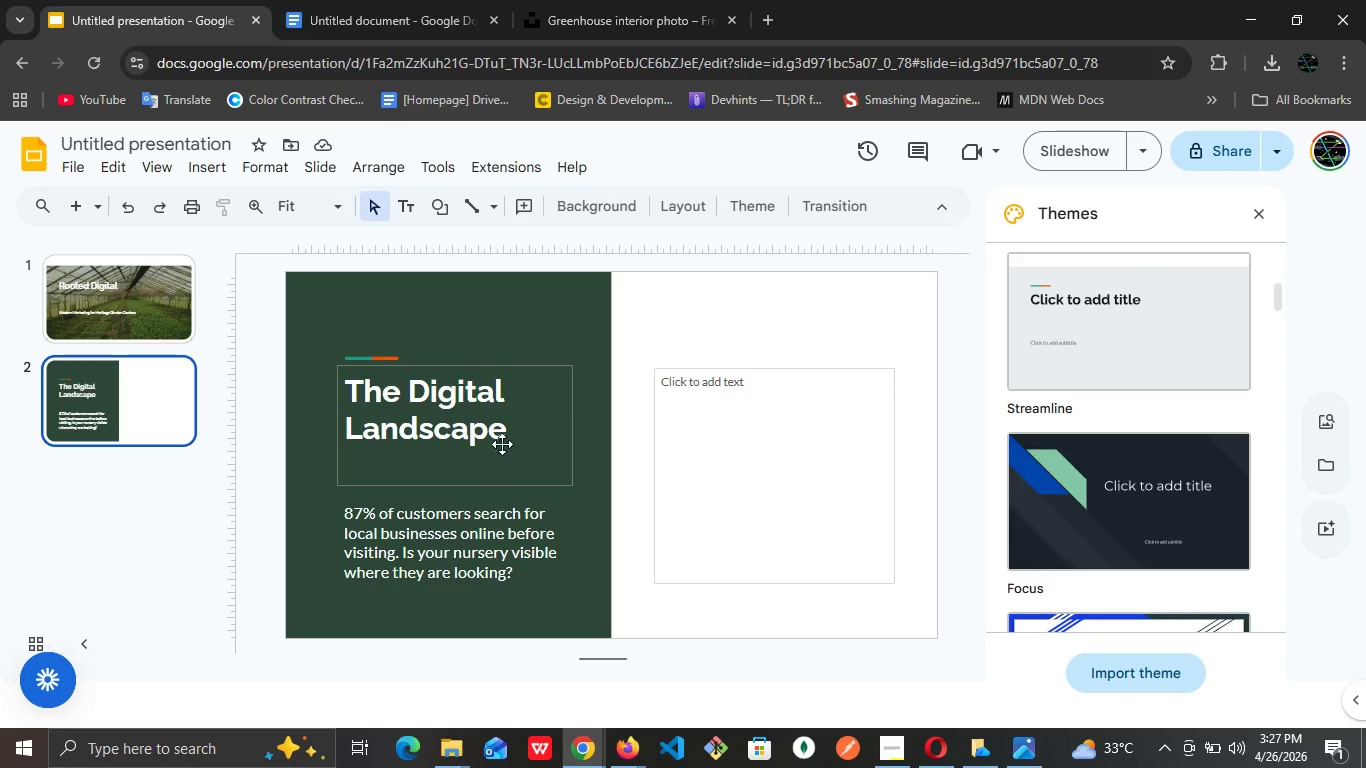 
left_click([688, 314])
 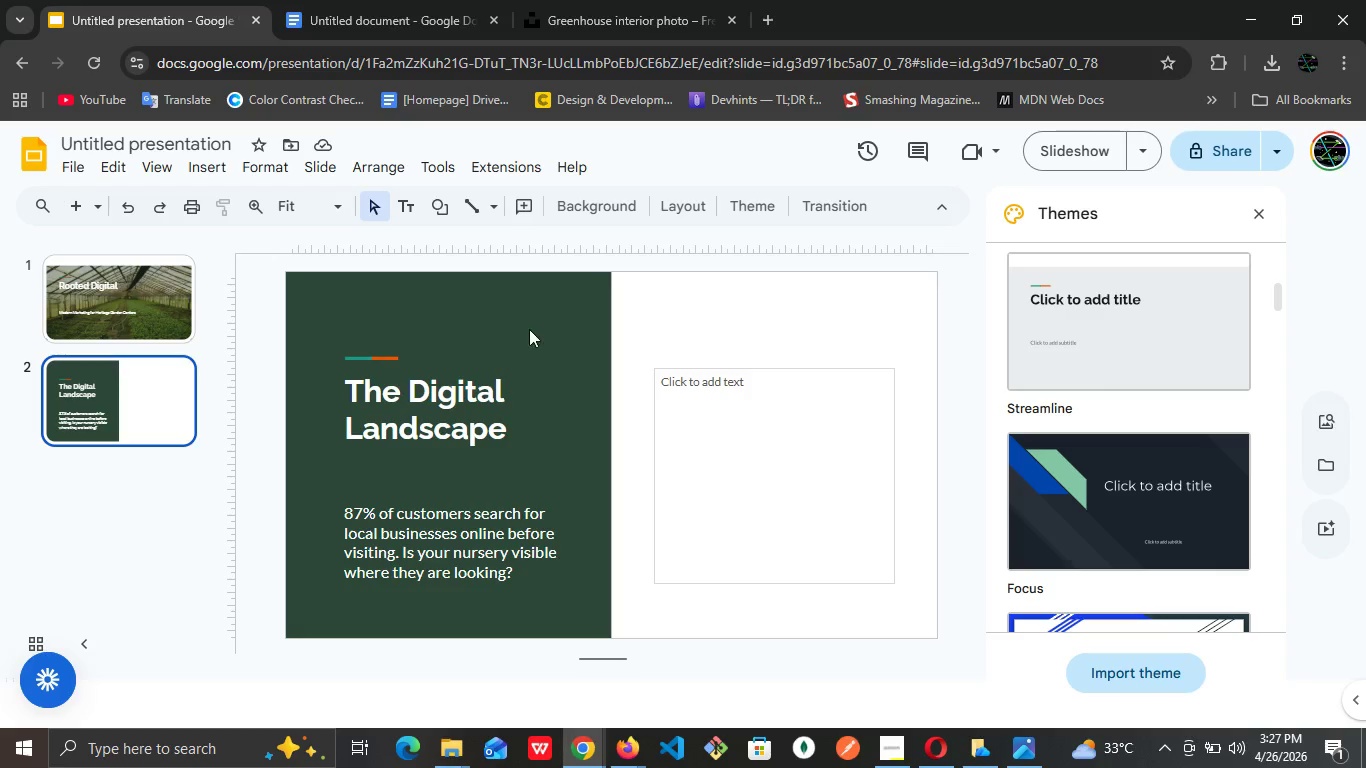 
left_click([551, 313])
 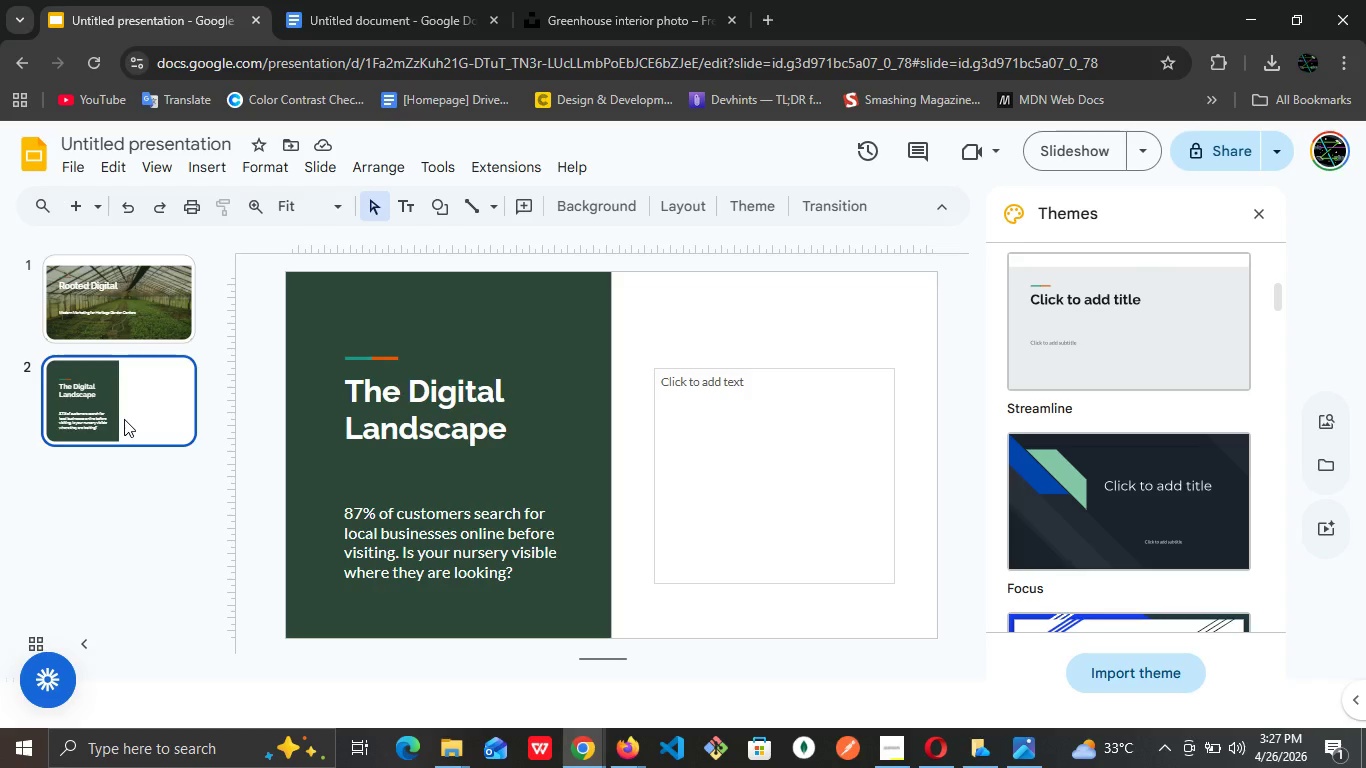 
wait(14.49)
 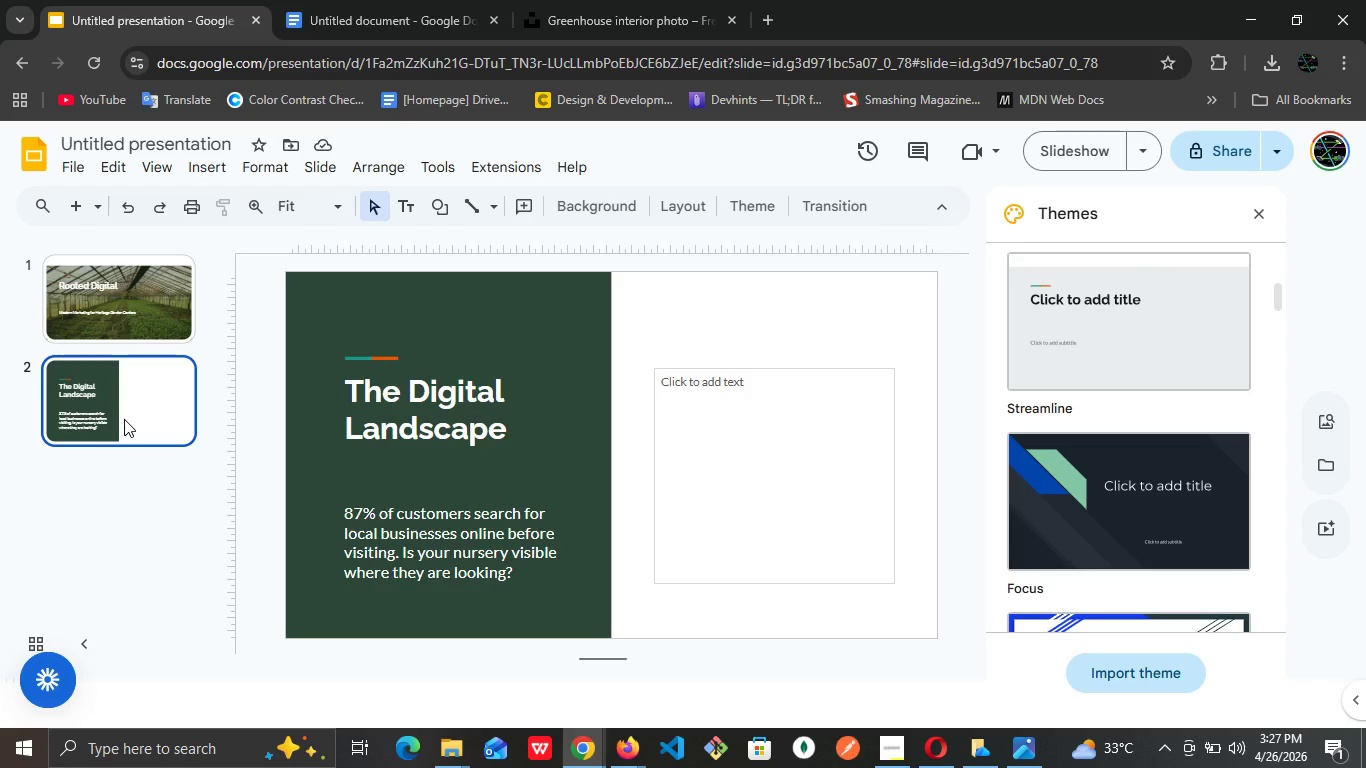 
left_click([165, 315])
 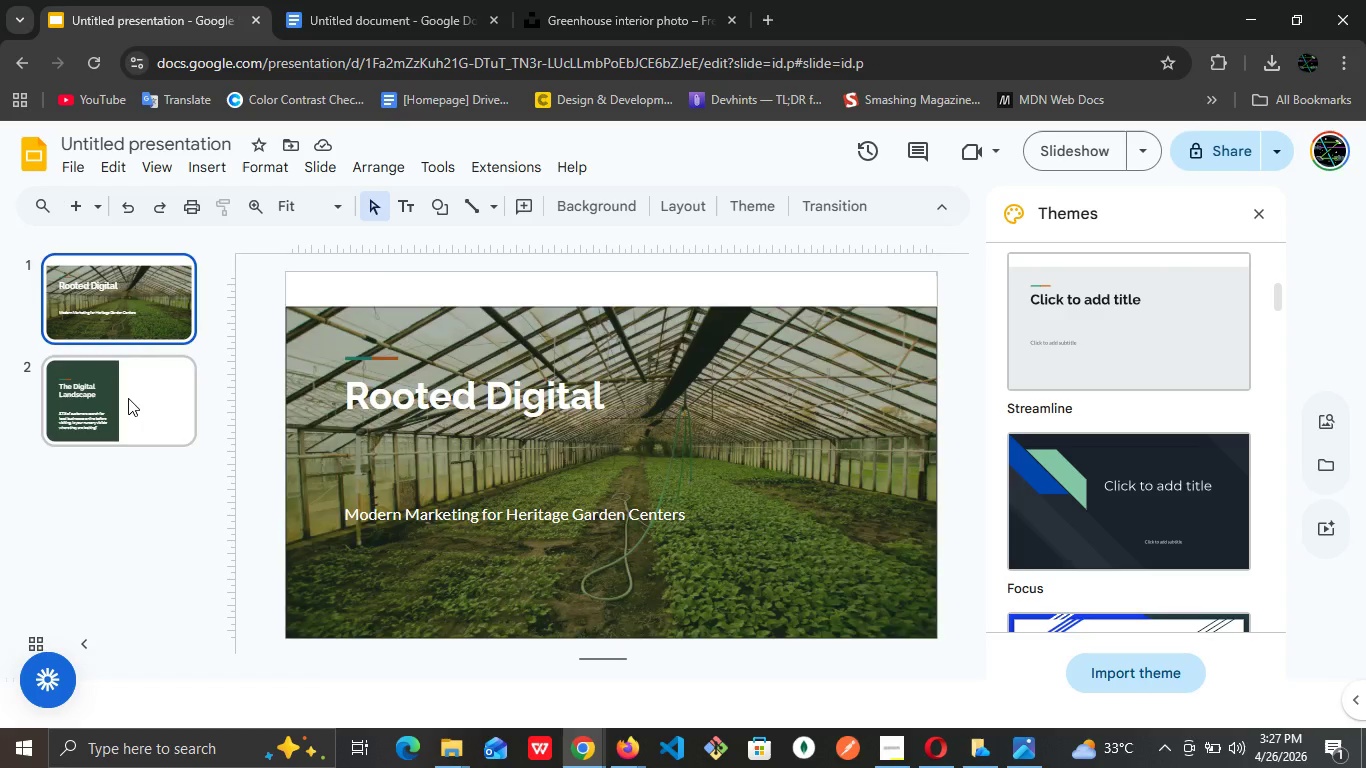 
left_click([128, 399])
 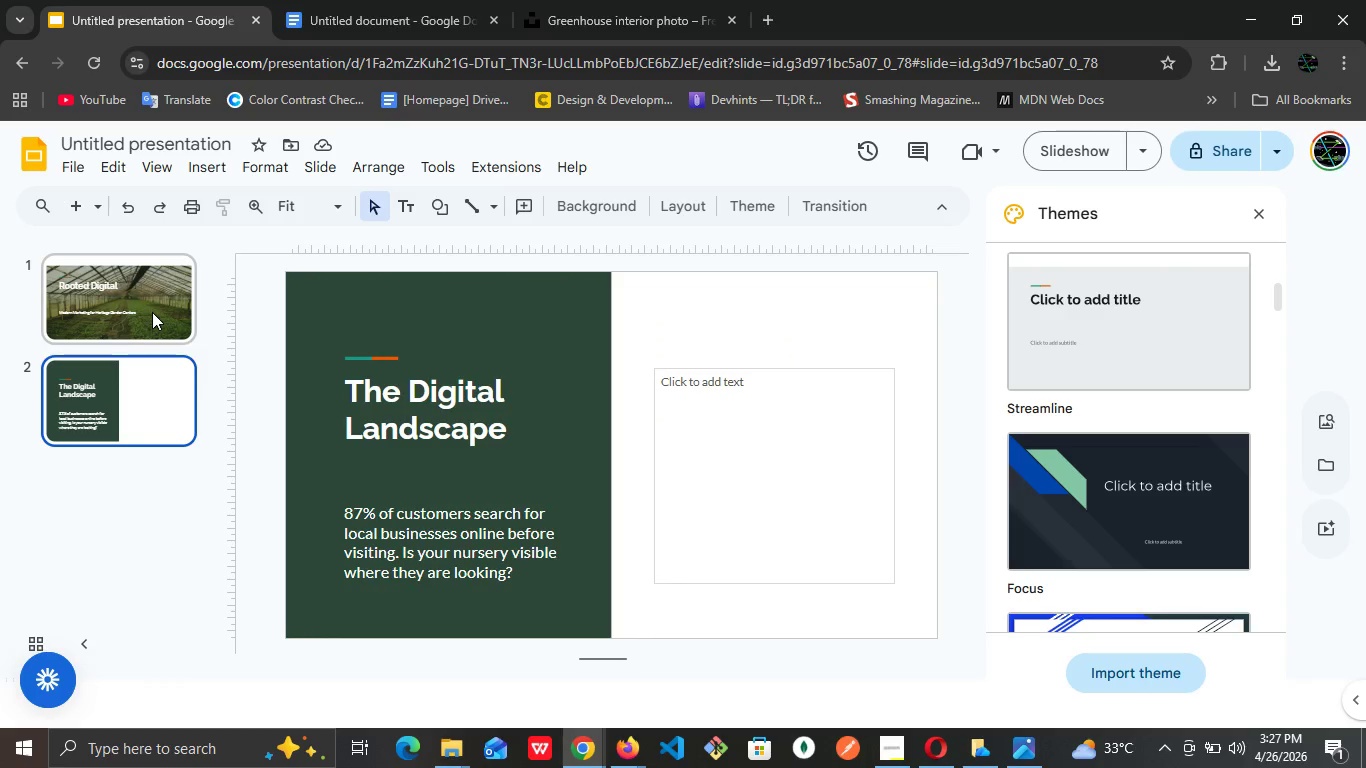 
left_click([152, 312])
 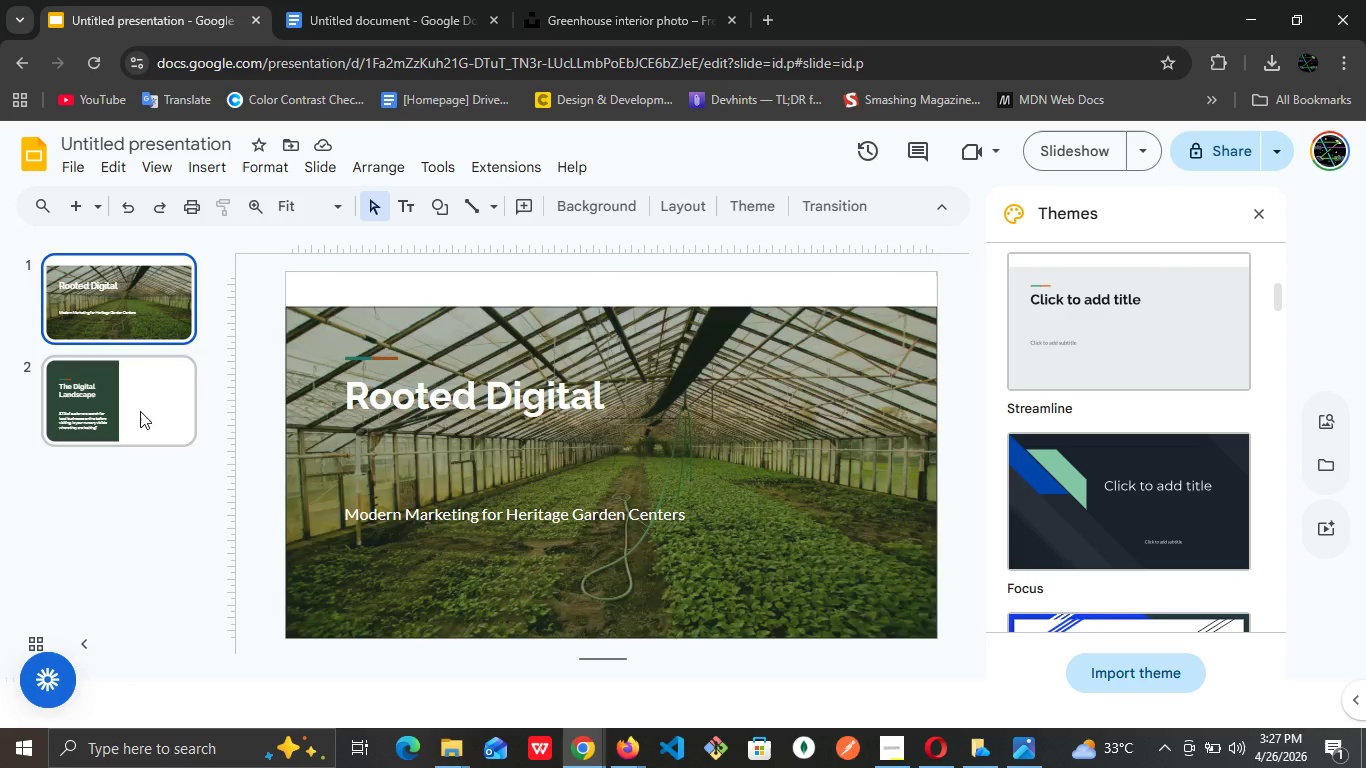 
left_click([140, 411])
 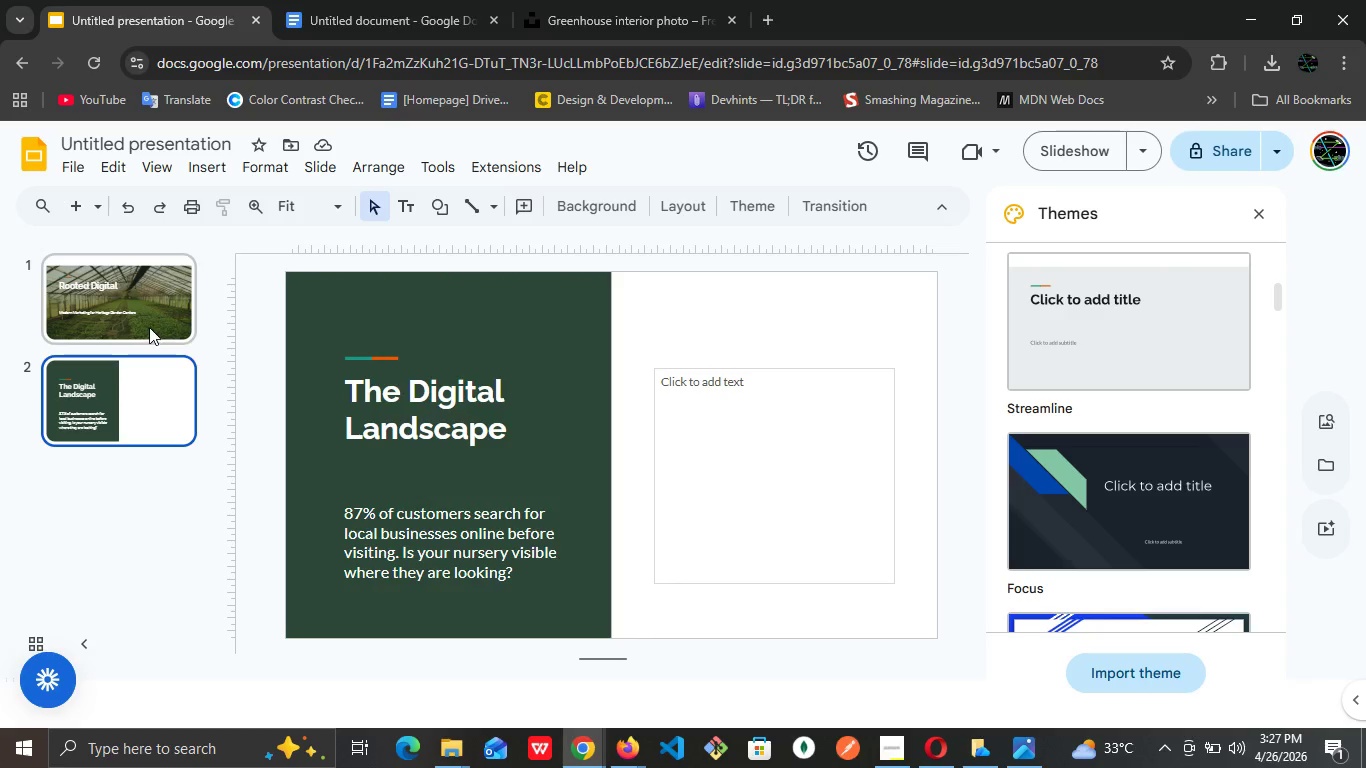 
left_click([149, 326])
 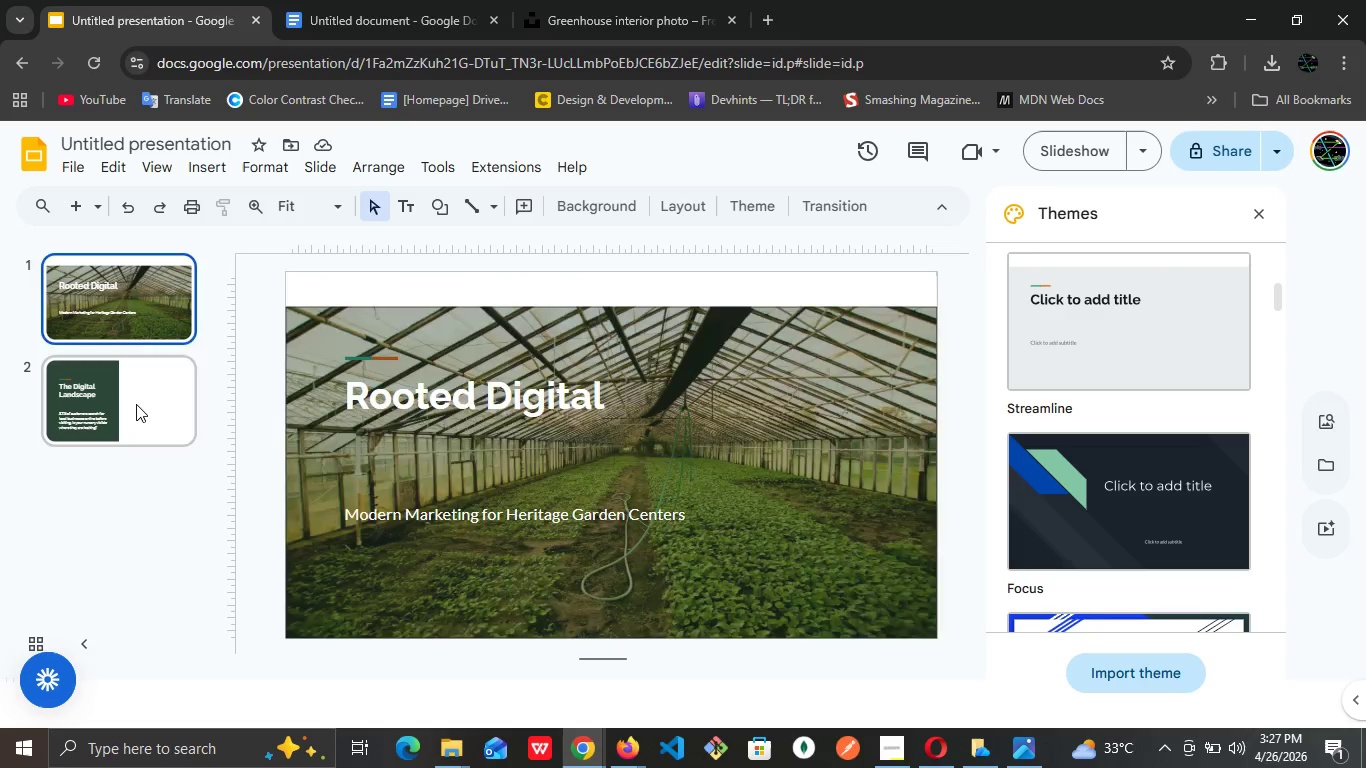 
left_click([136, 404])
 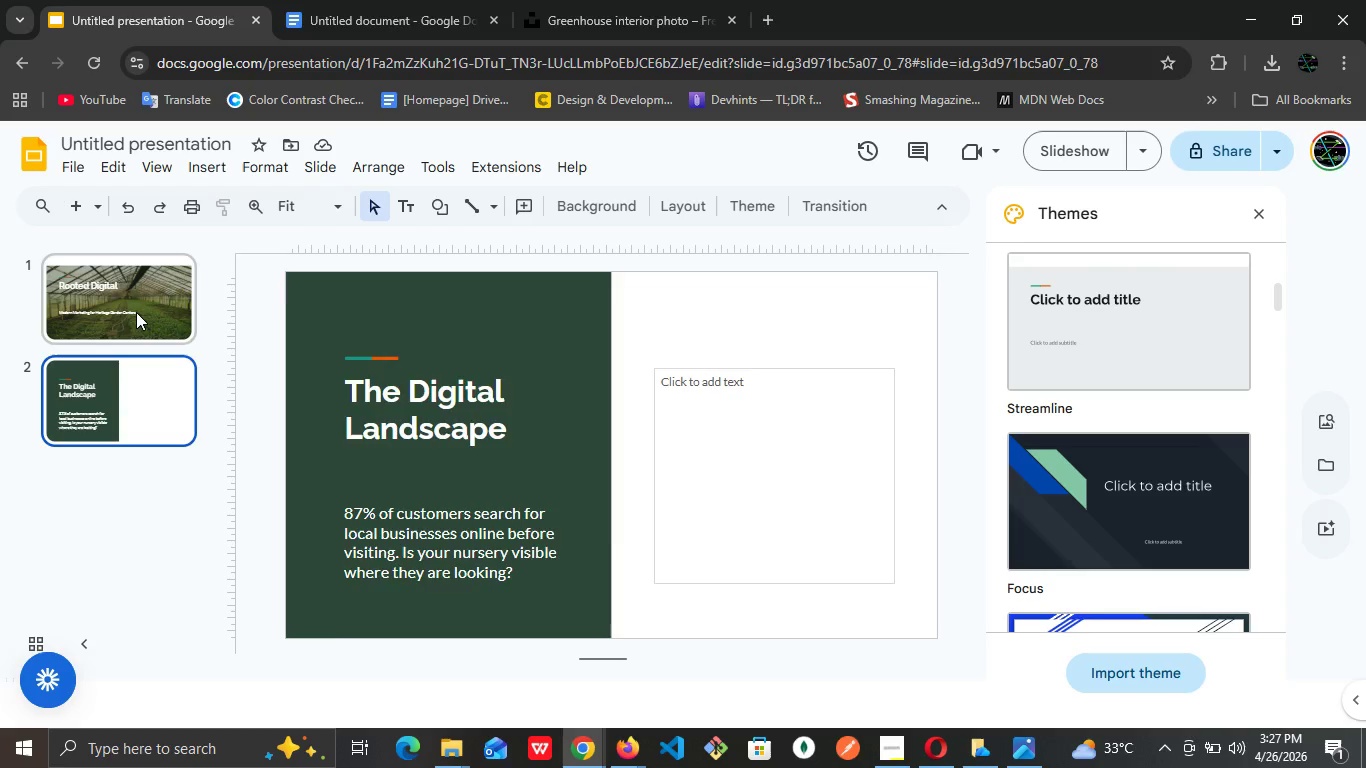 
left_click([136, 312])
 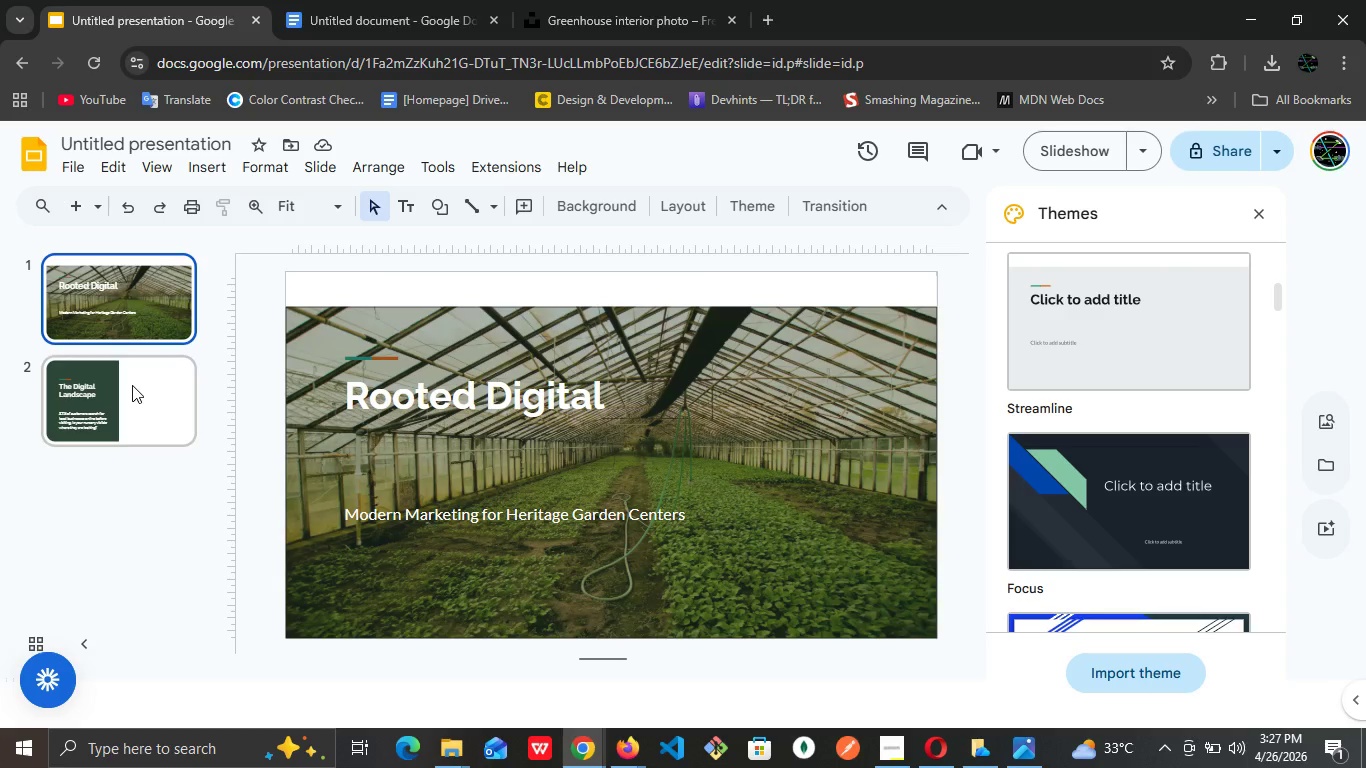 
left_click([132, 385])
 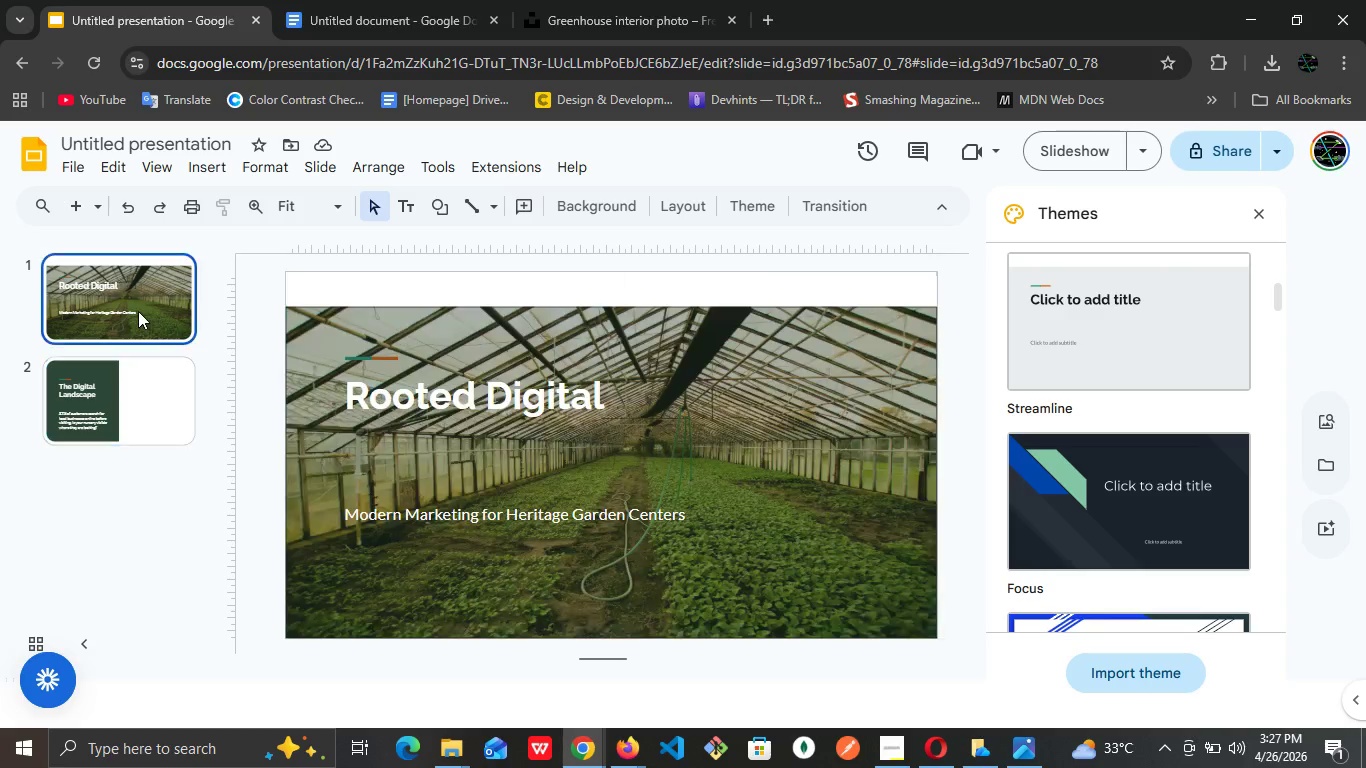 
left_click([138, 311])
 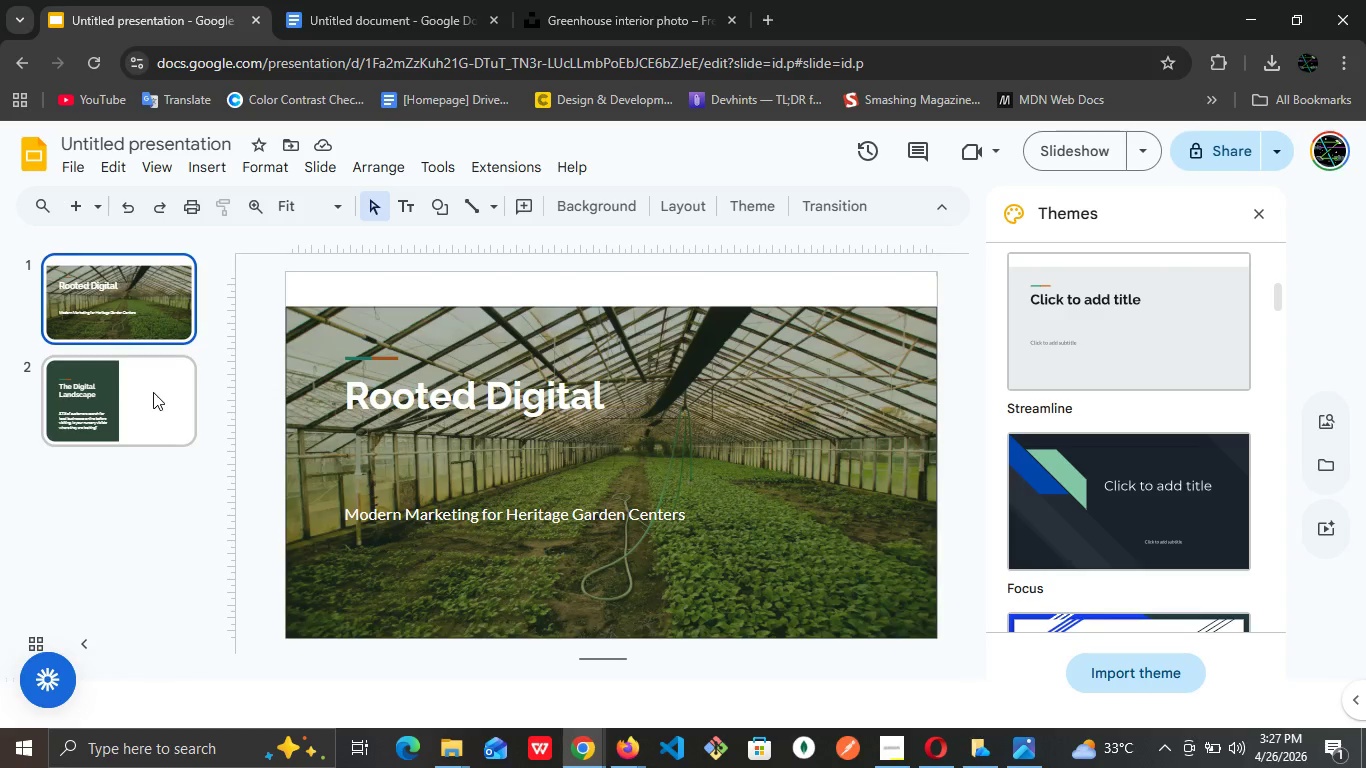 
left_click([152, 397])
 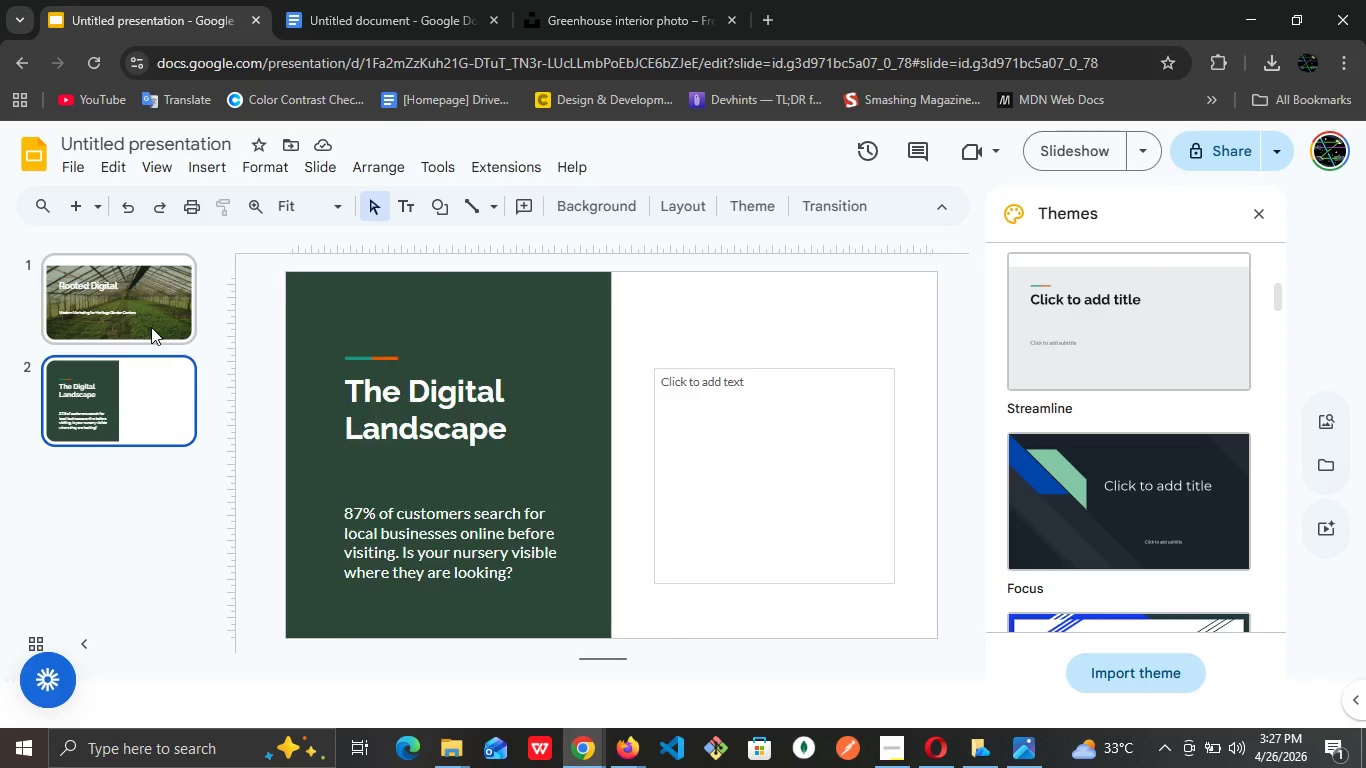 
left_click([151, 325])
 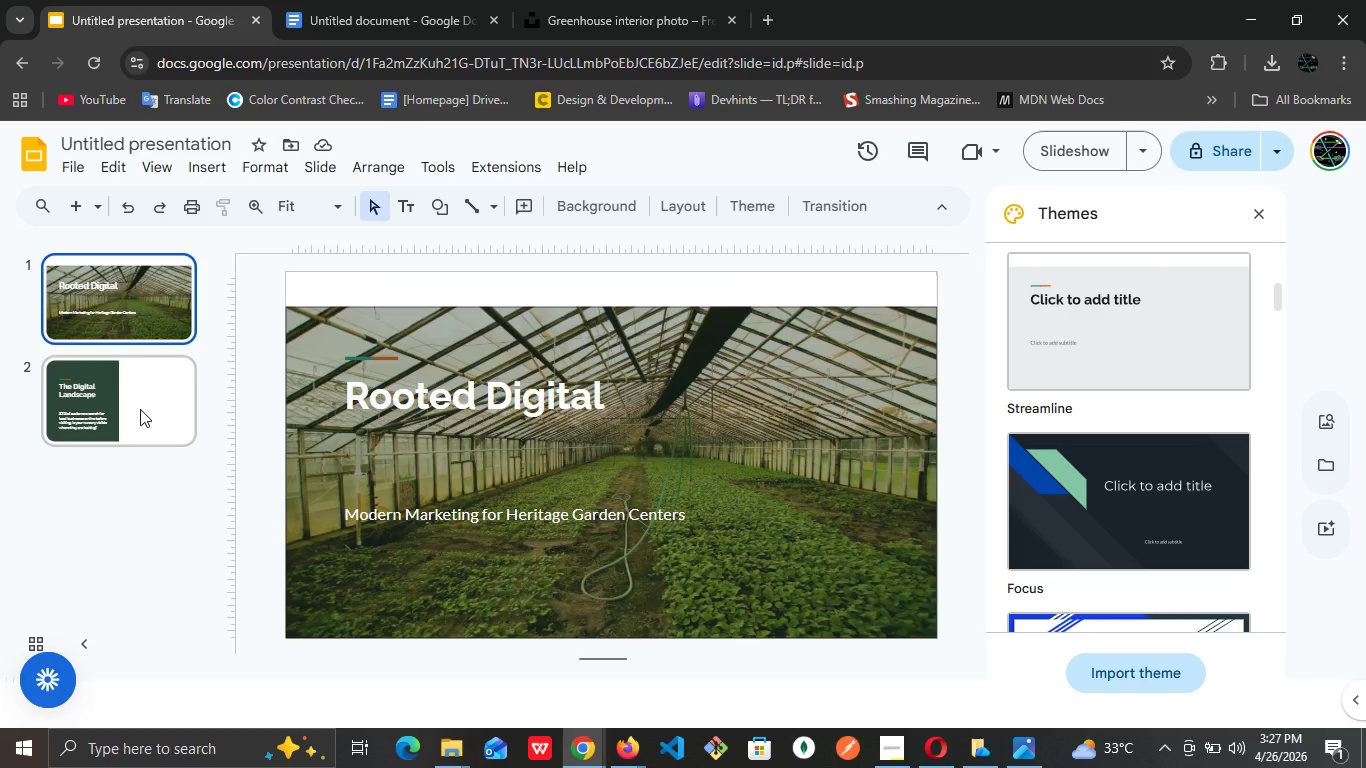 
left_click([140, 410])
 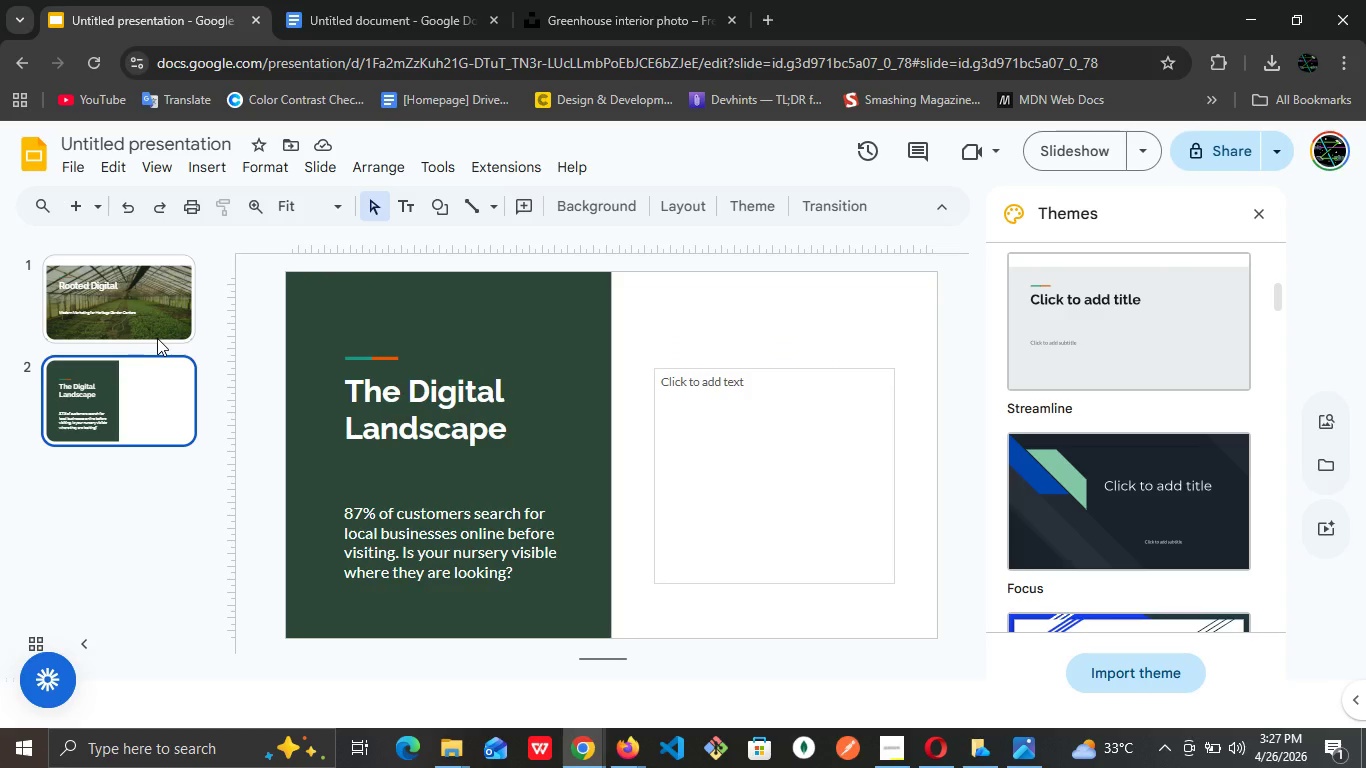 
left_click([157, 338])
 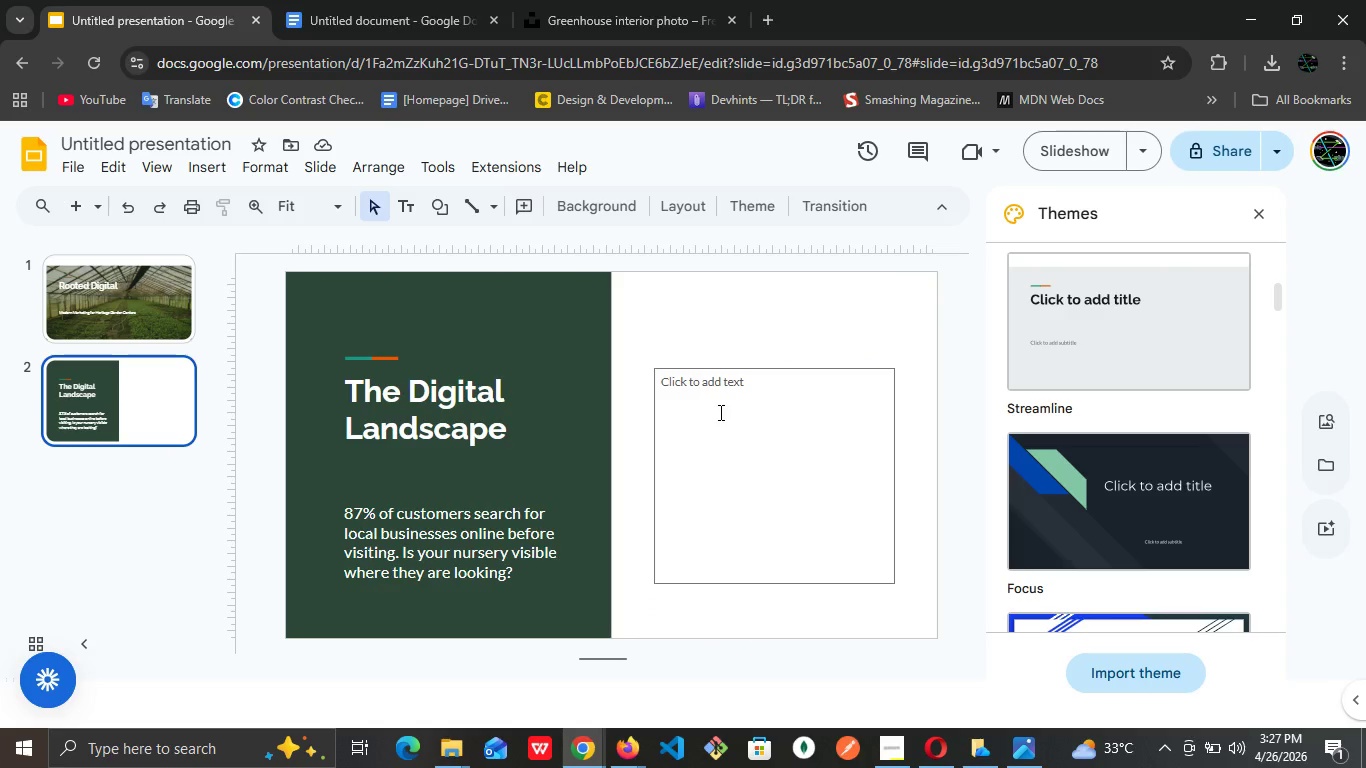 
left_click([682, 325])
 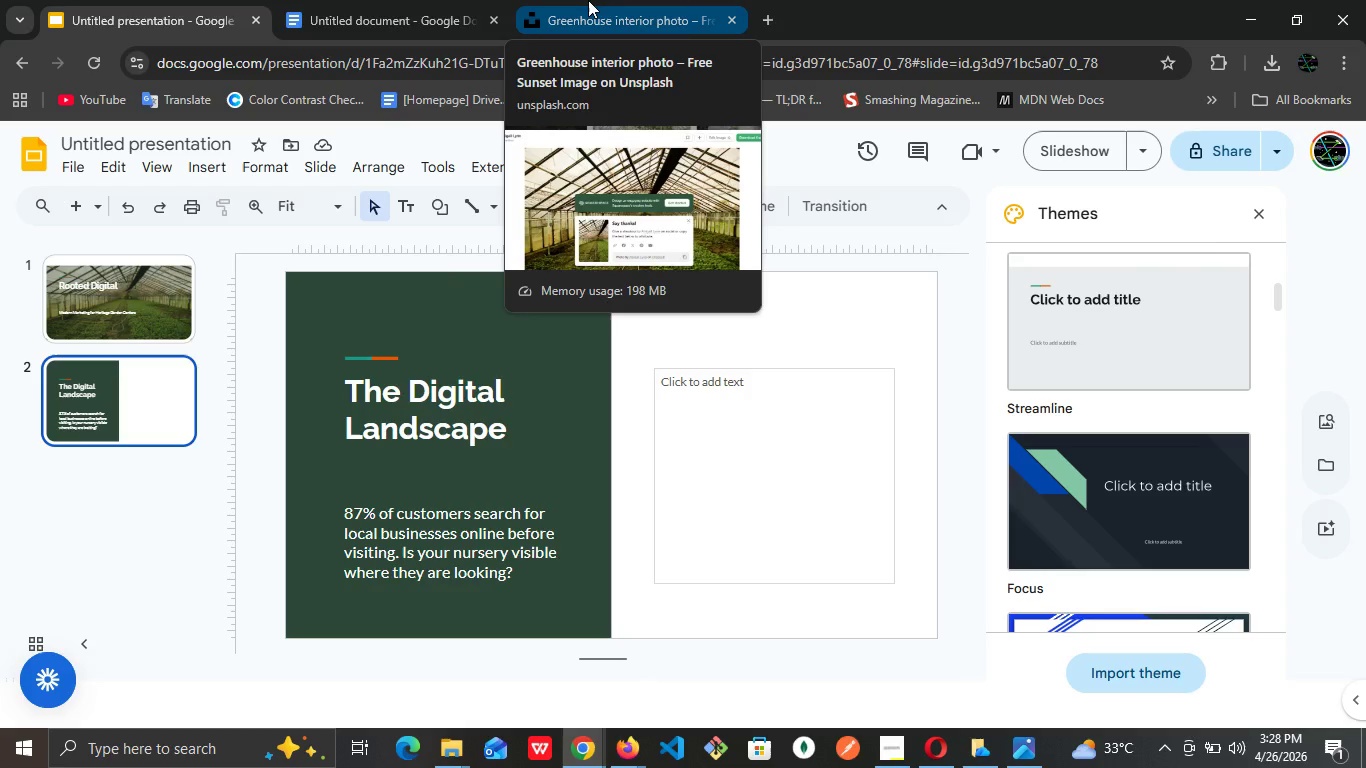 
wait(46.08)
 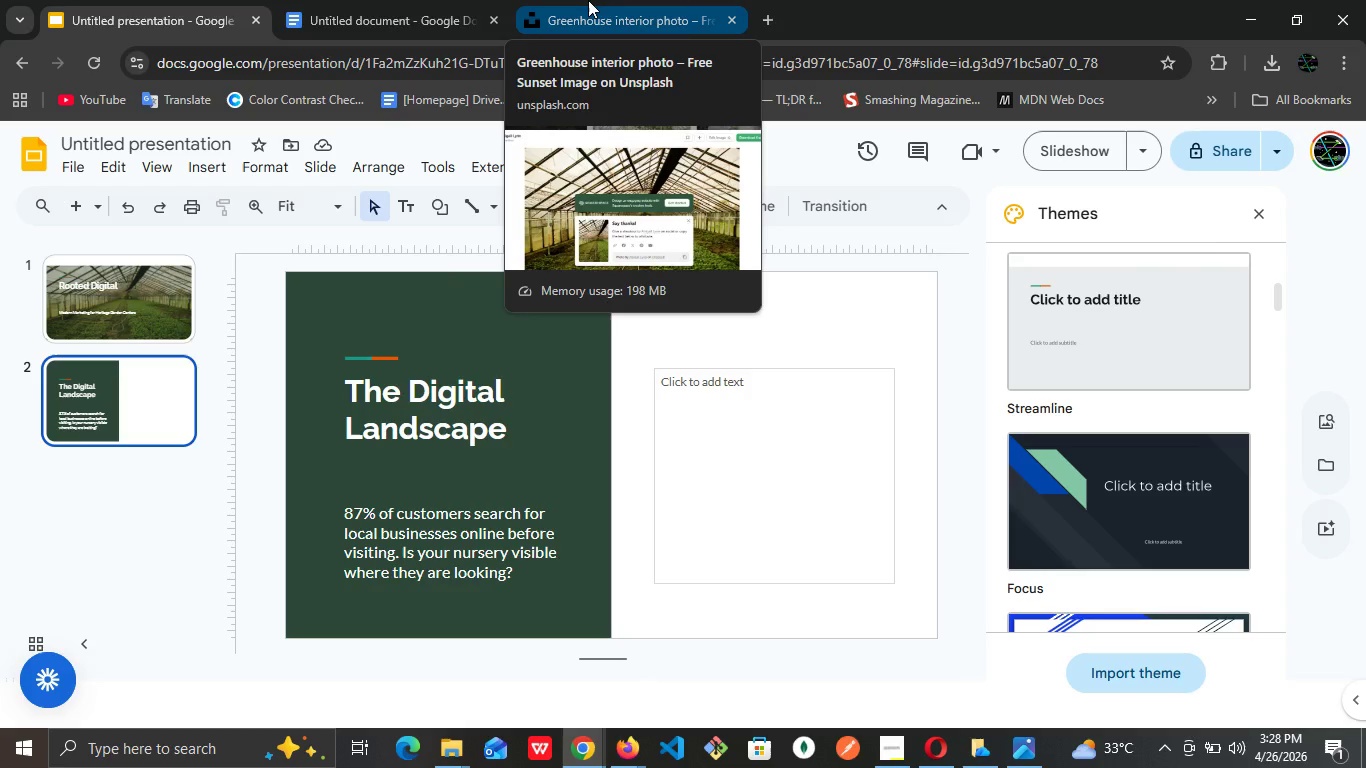 
left_click([711, 457])
 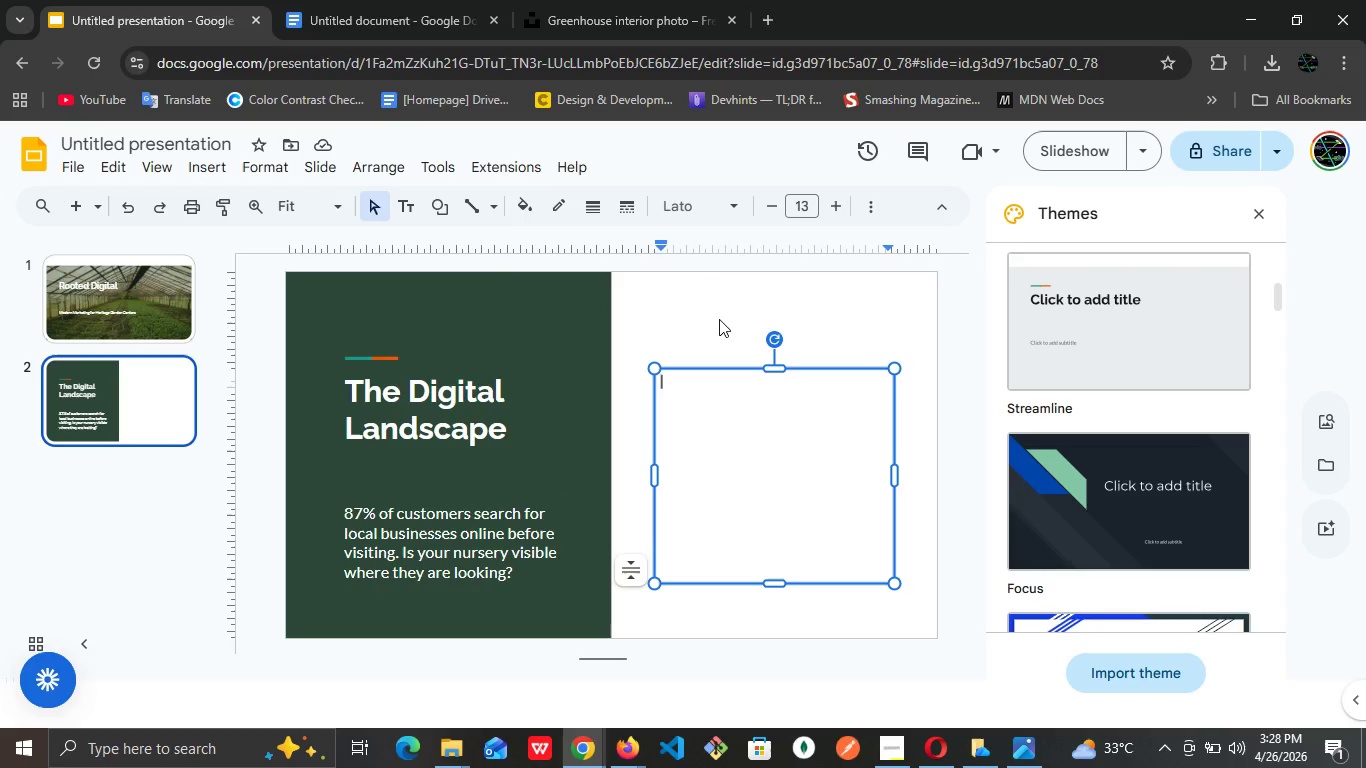 
left_click([720, 319])
 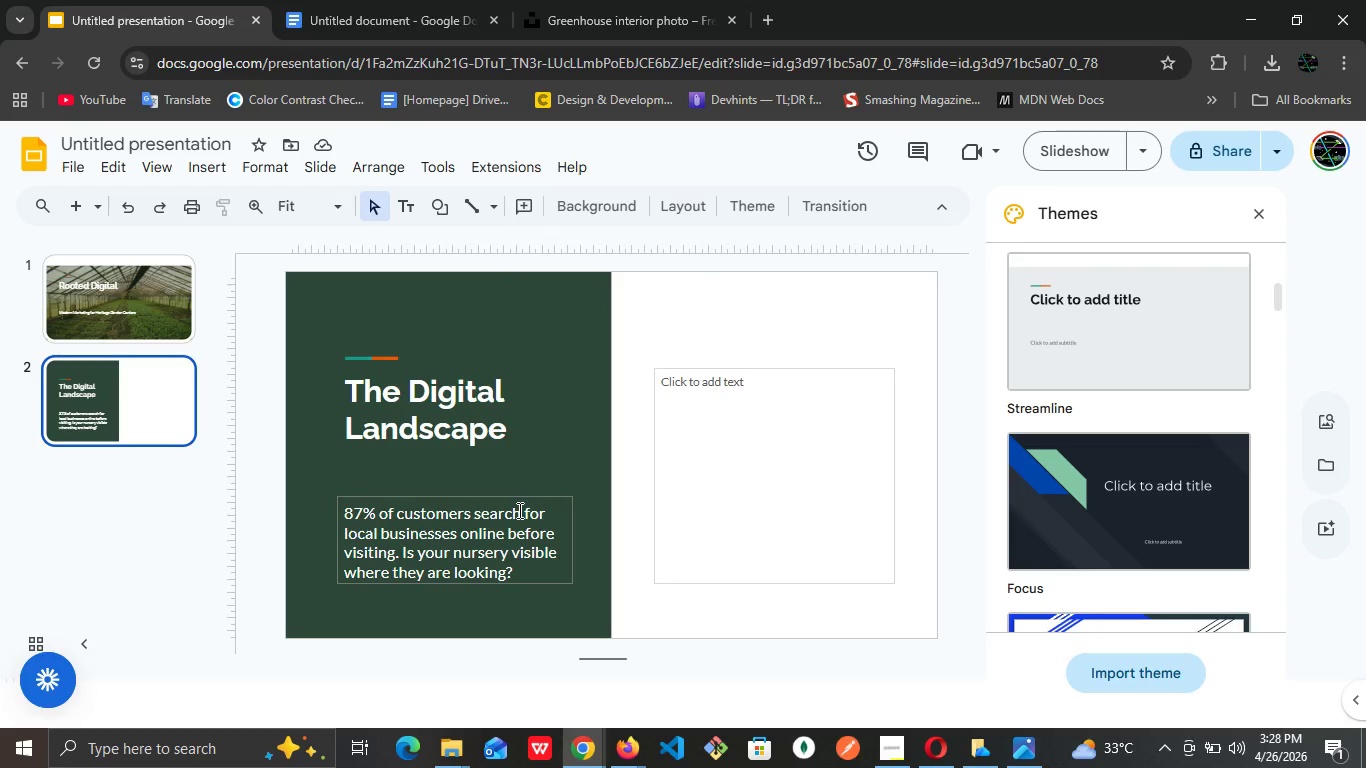 
wait(5.62)
 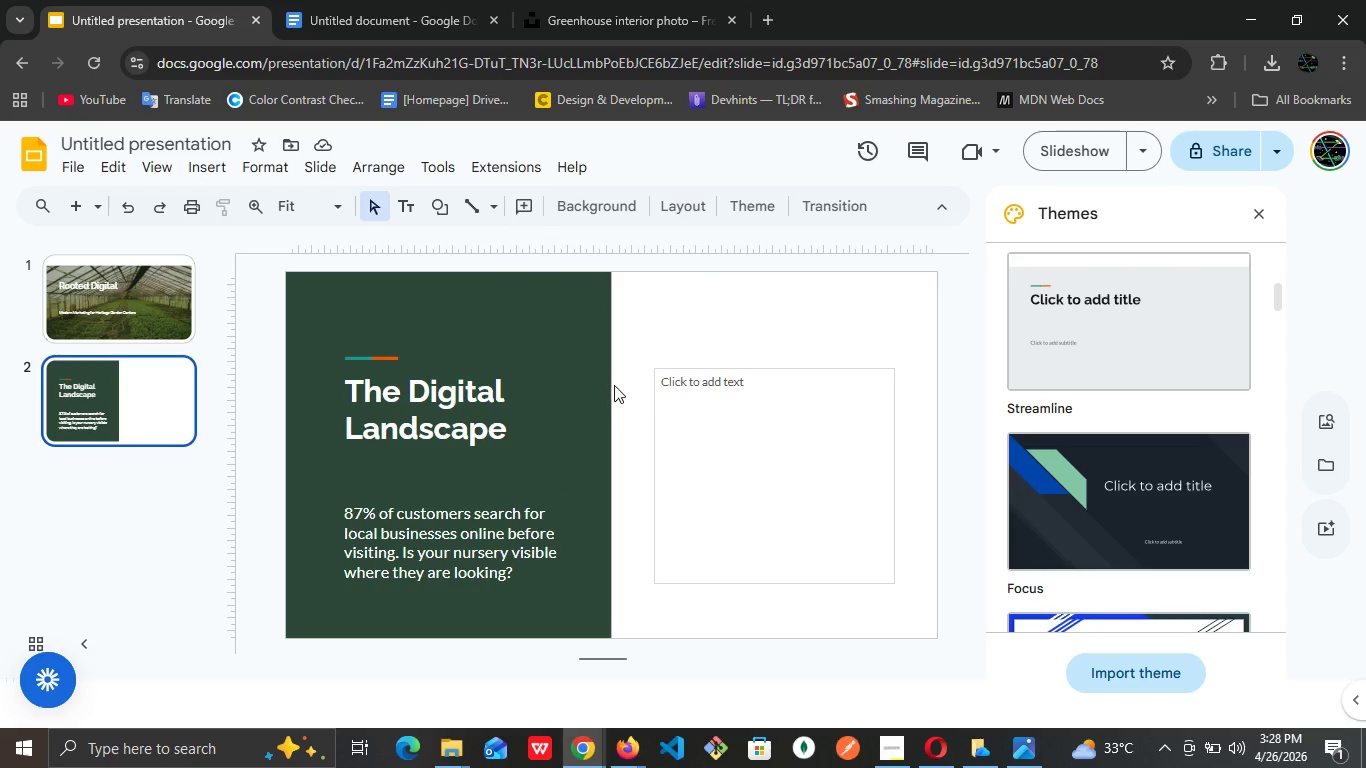 
left_click([683, 298])
 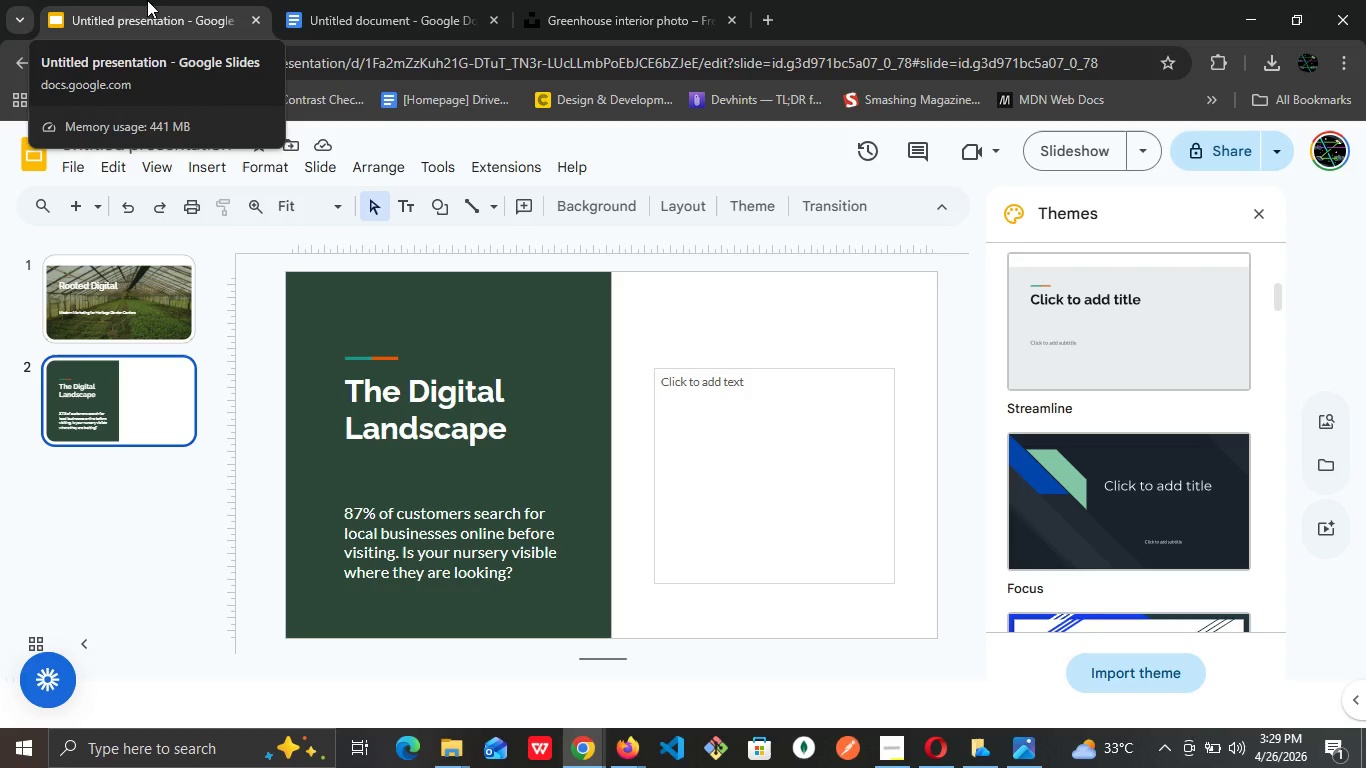 
wait(33.14)
 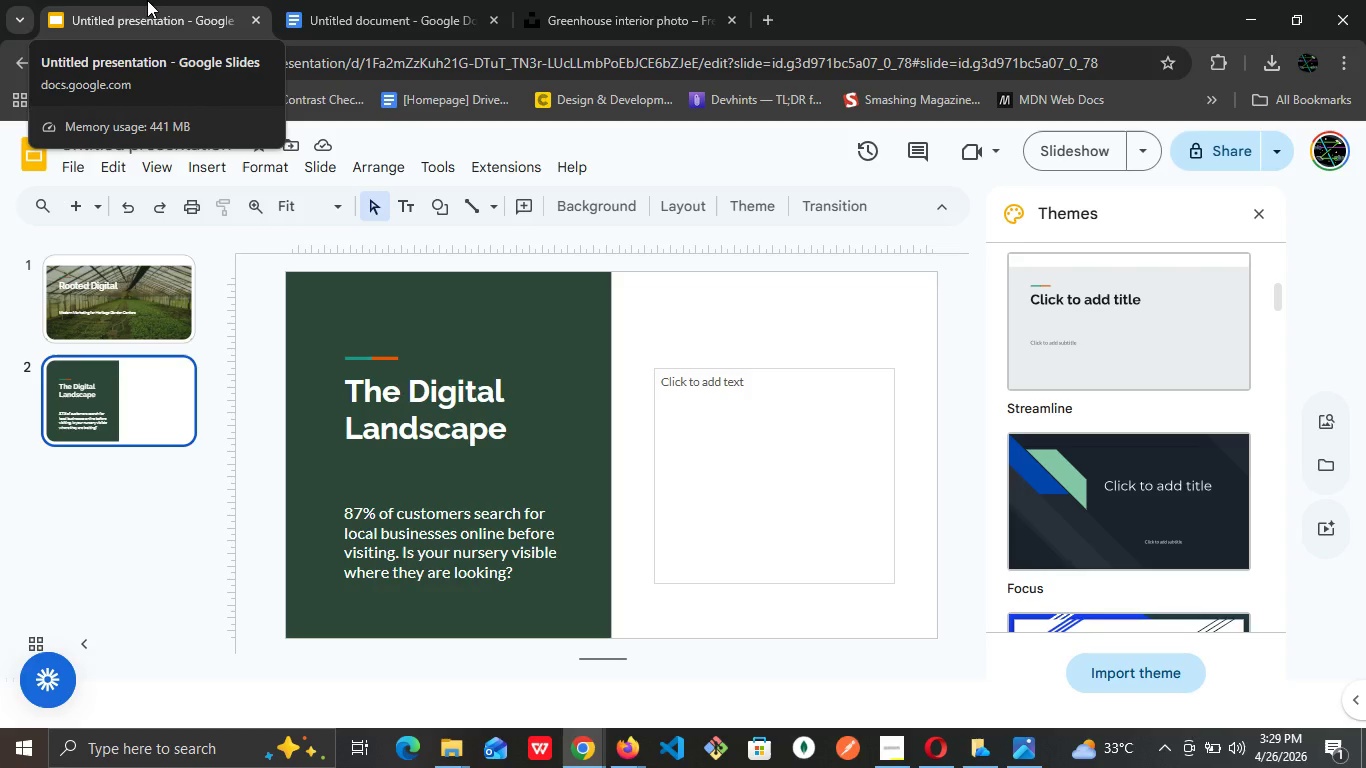 
left_click([419, 4])
 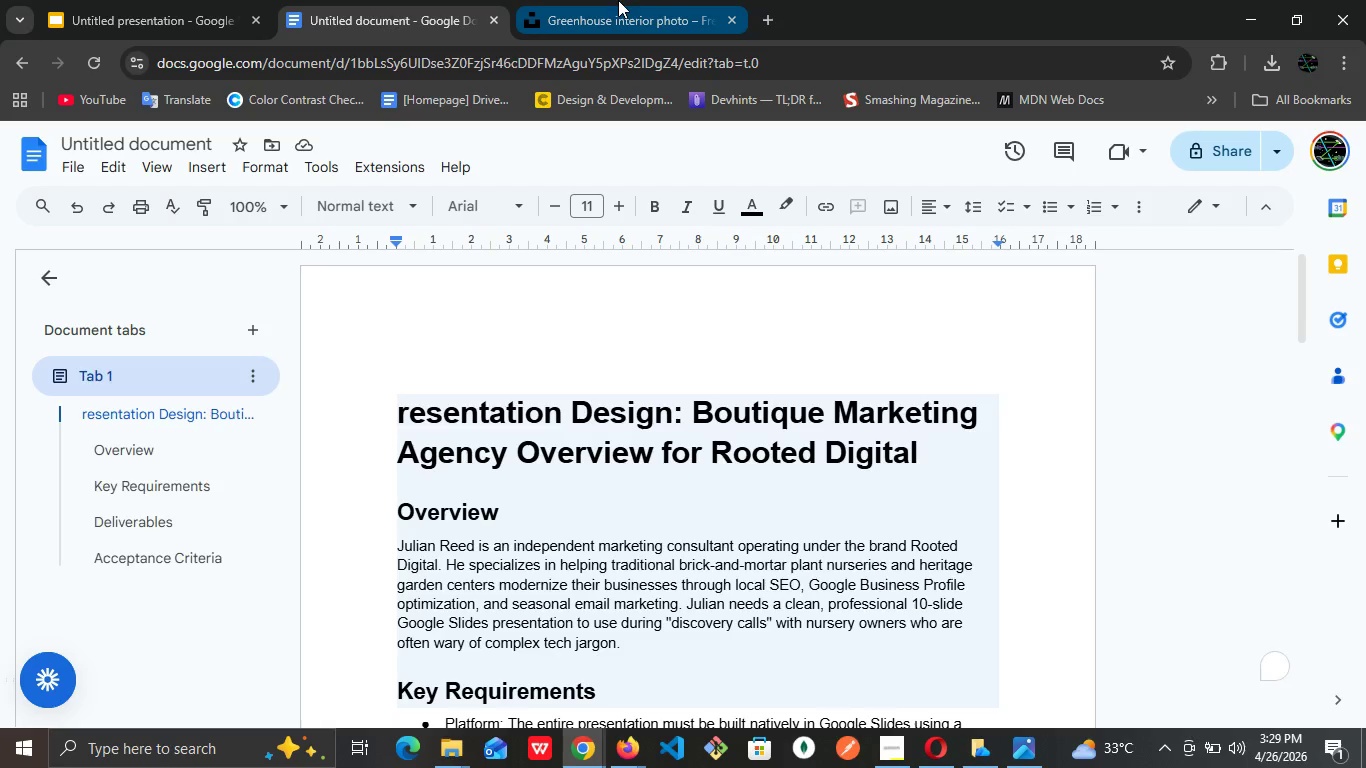 
left_click([618, 0])
 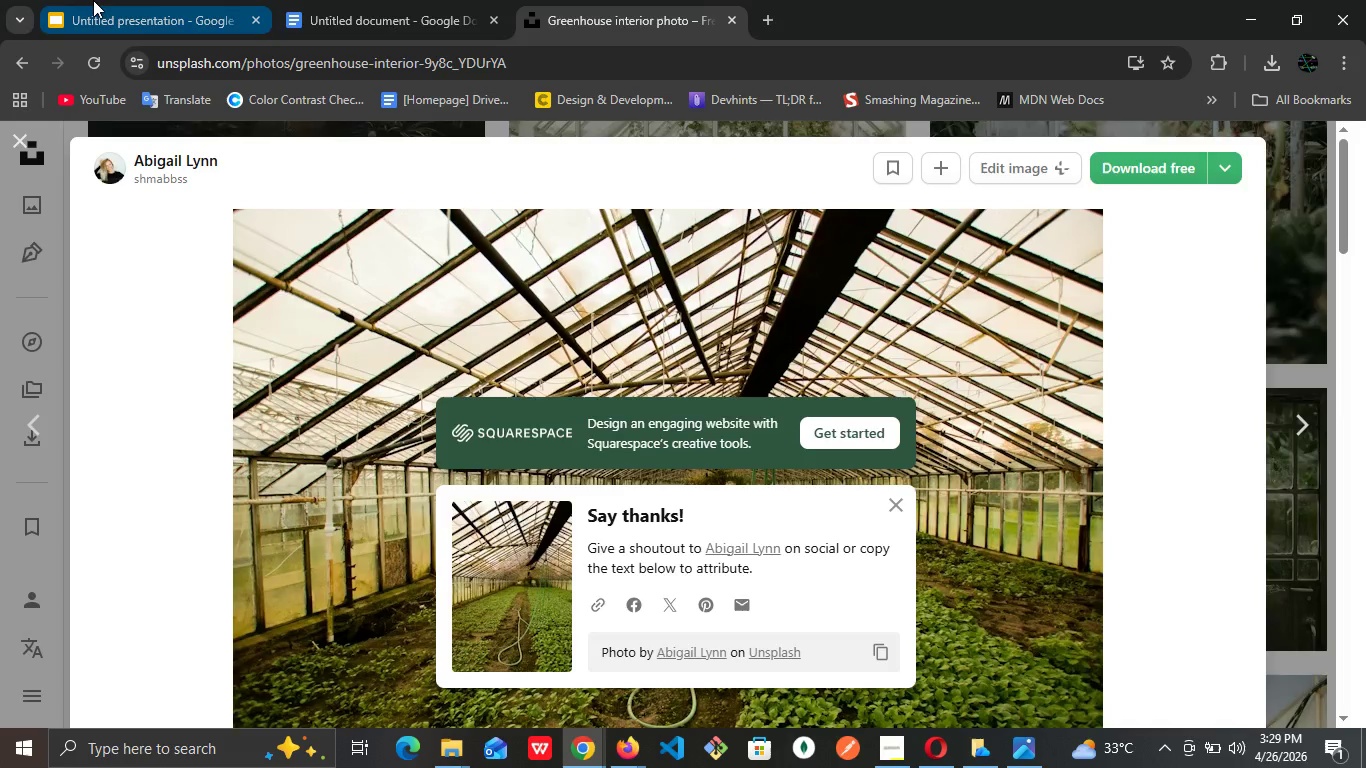 
left_click([93, 0])
 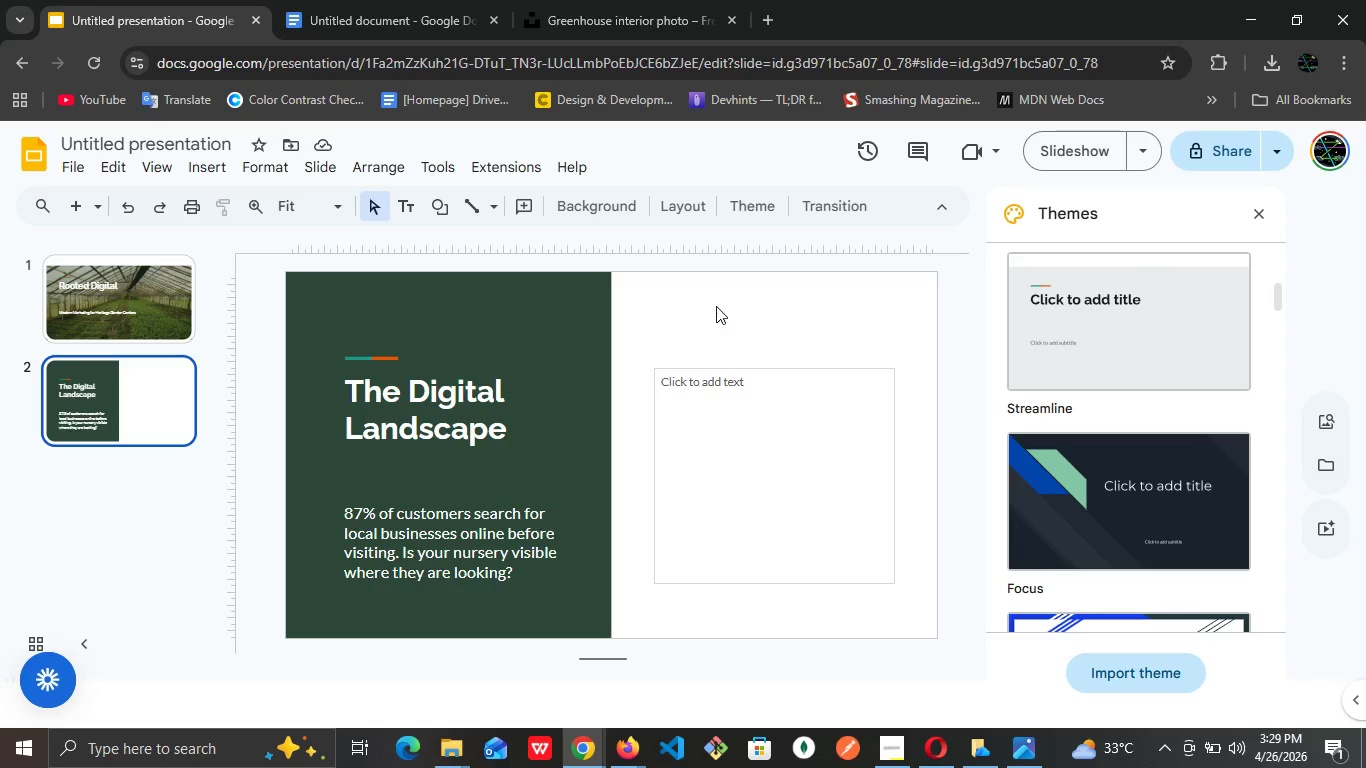 
left_click([718, 305])
 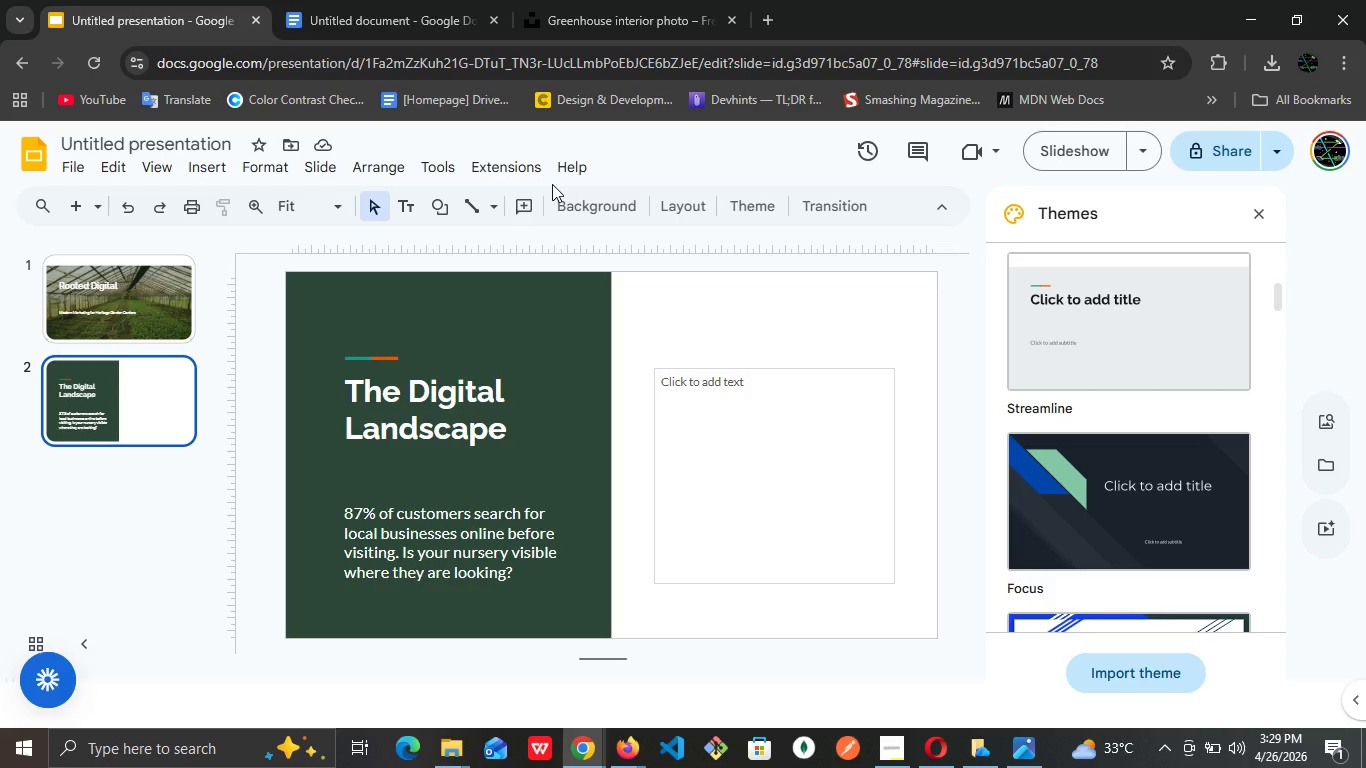 
wait(36.58)
 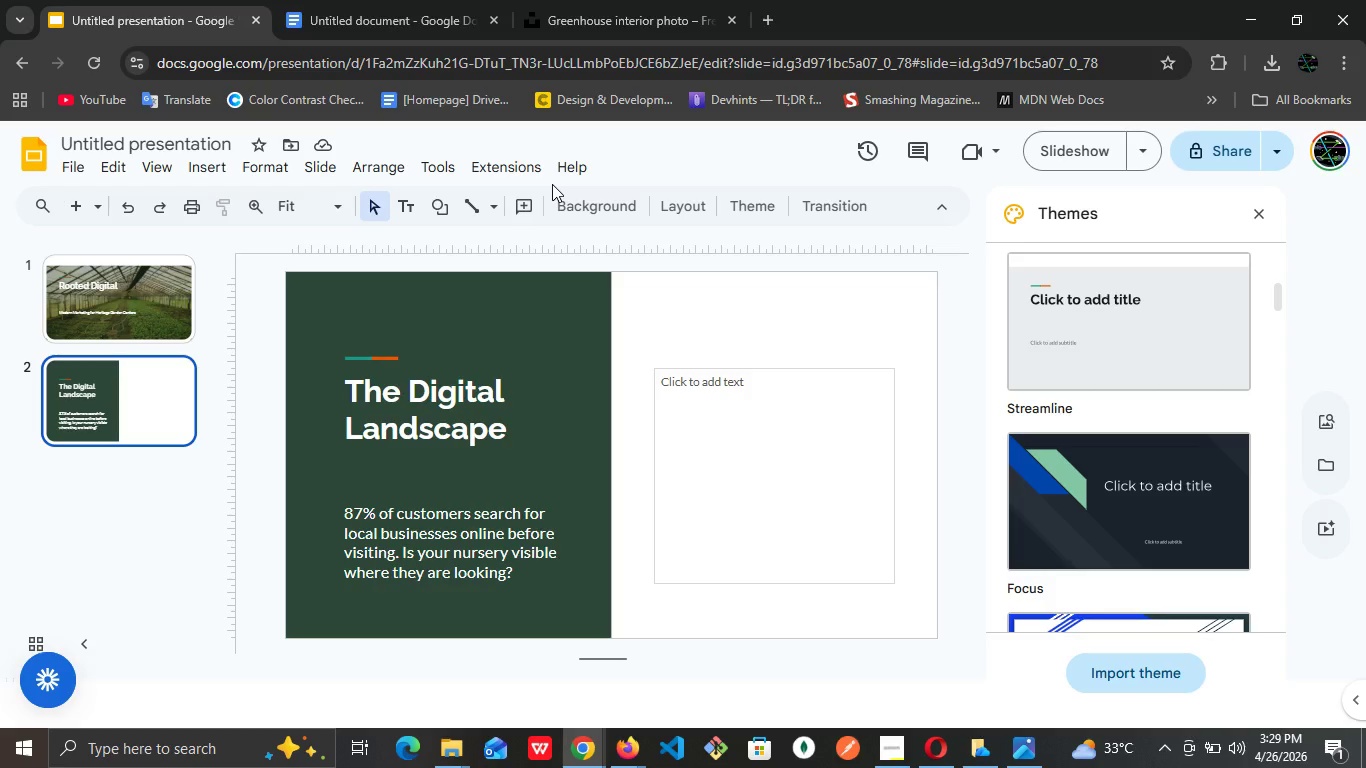 
left_click([145, 276])
 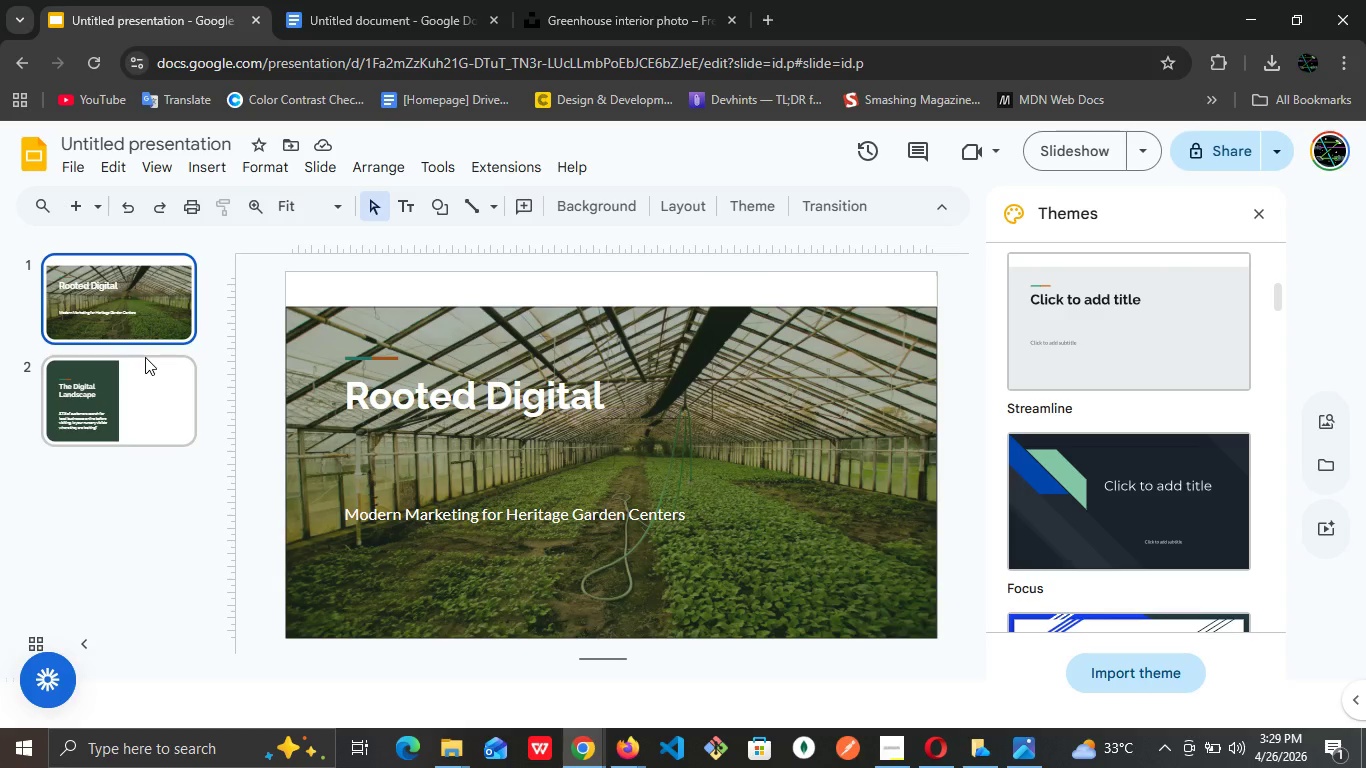 
left_click([145, 365])
 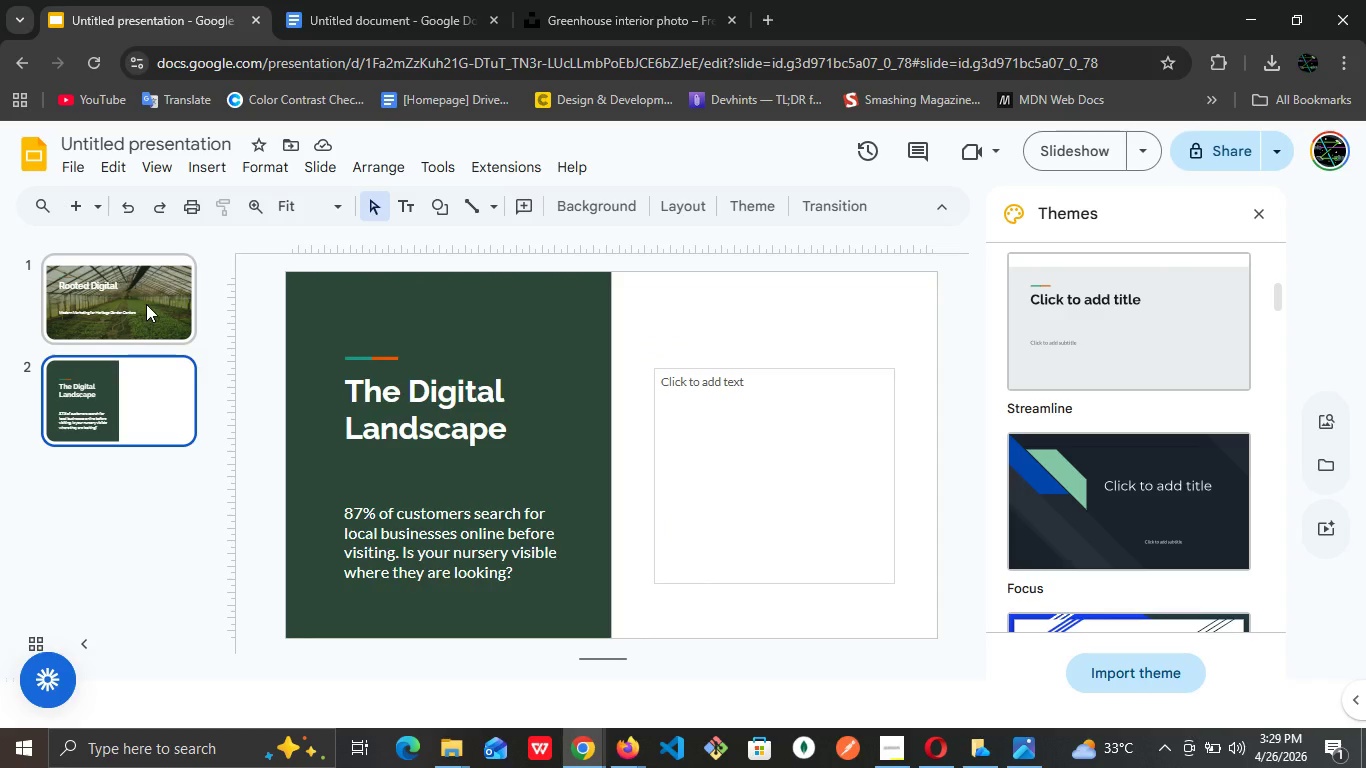 
left_click([127, 304])
 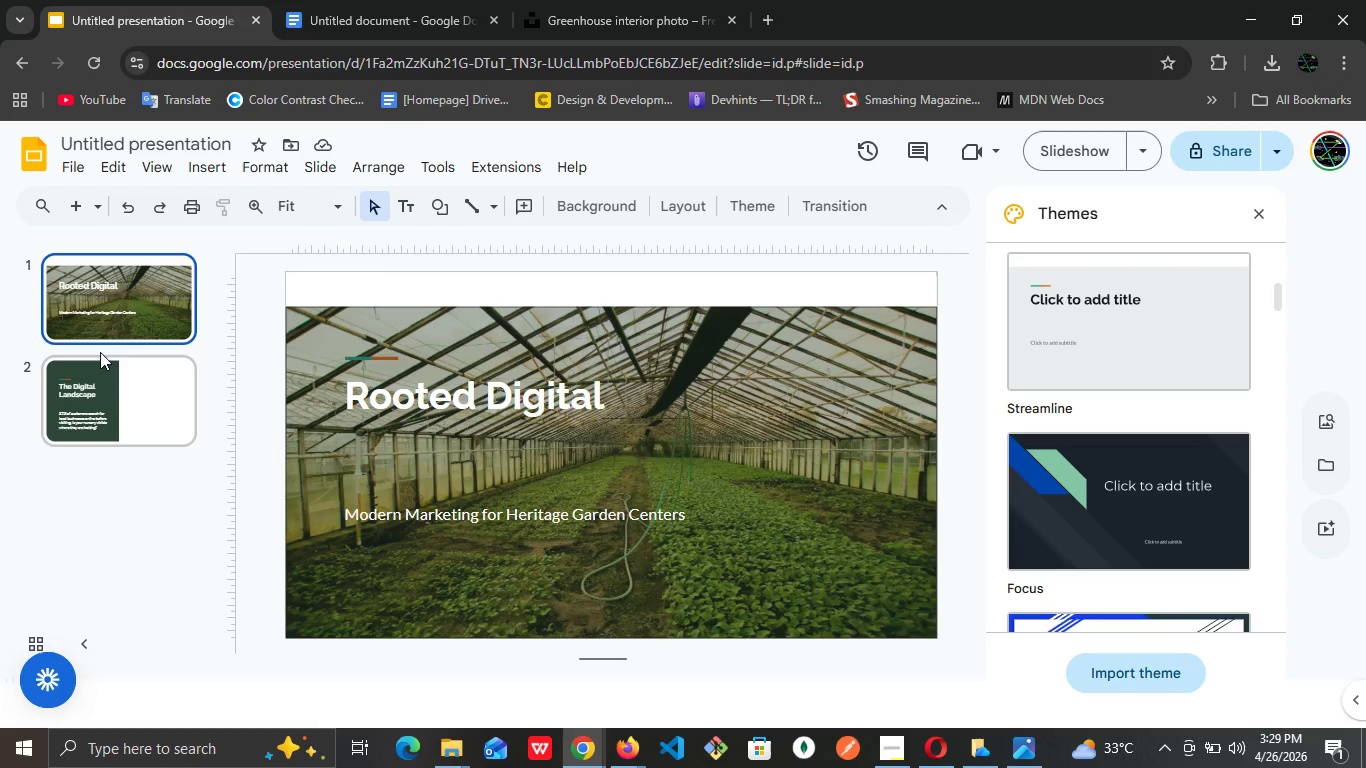 
left_click([125, 387])
 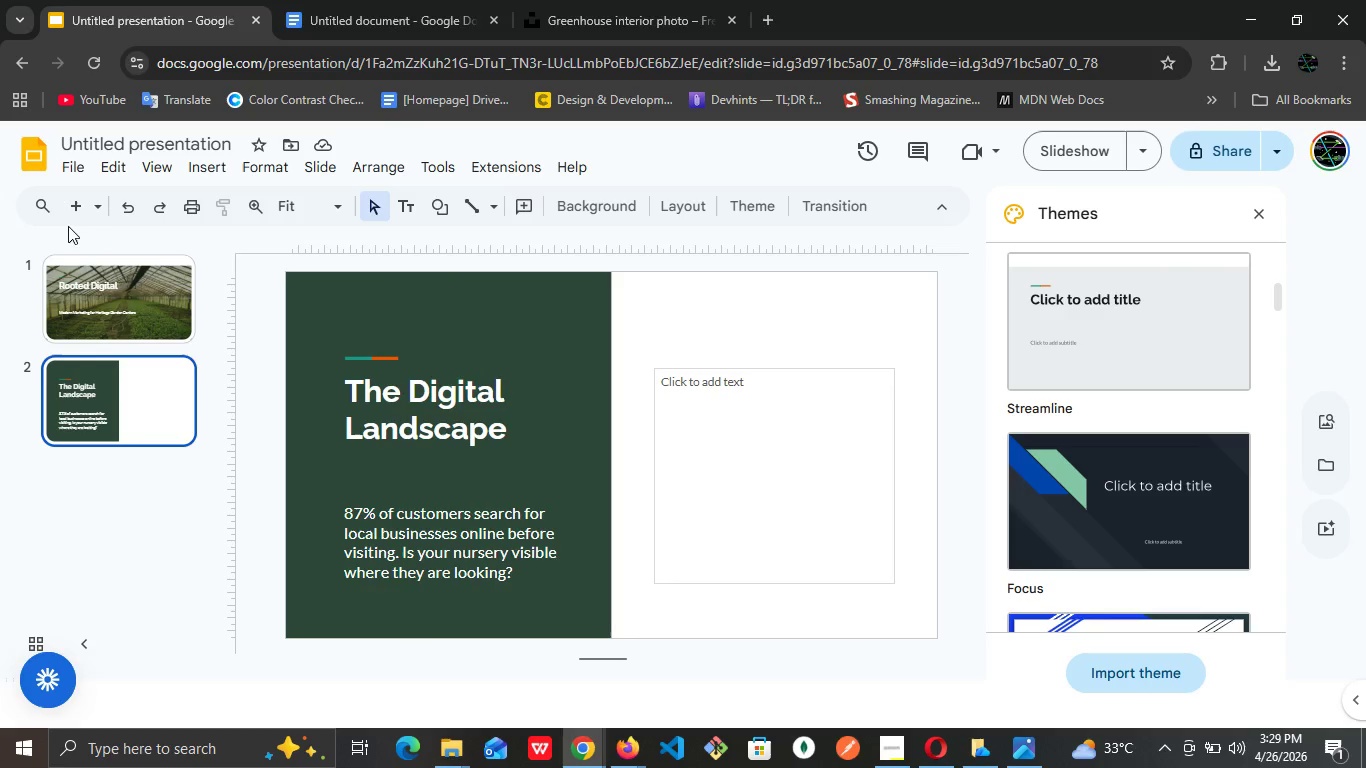 
mouse_move([74, 207])
 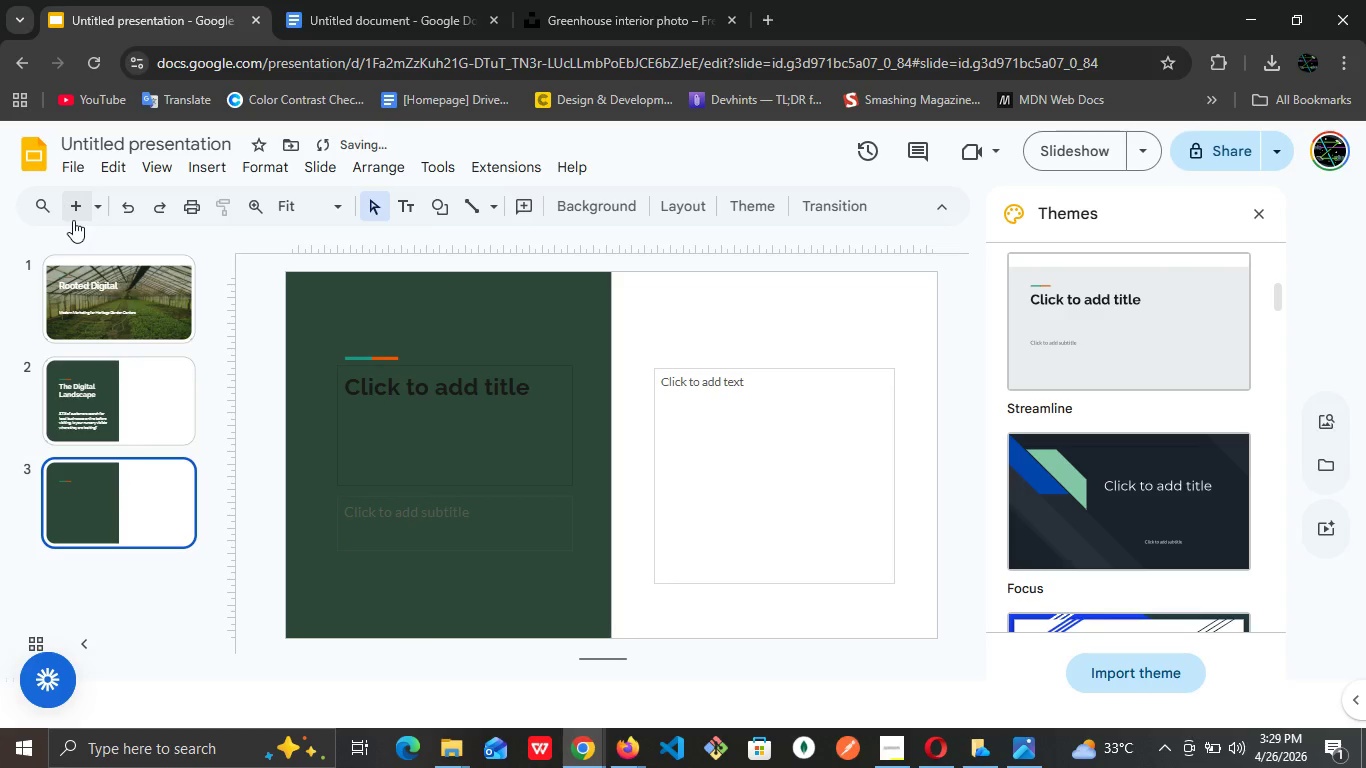 
left_click([142, 510])
 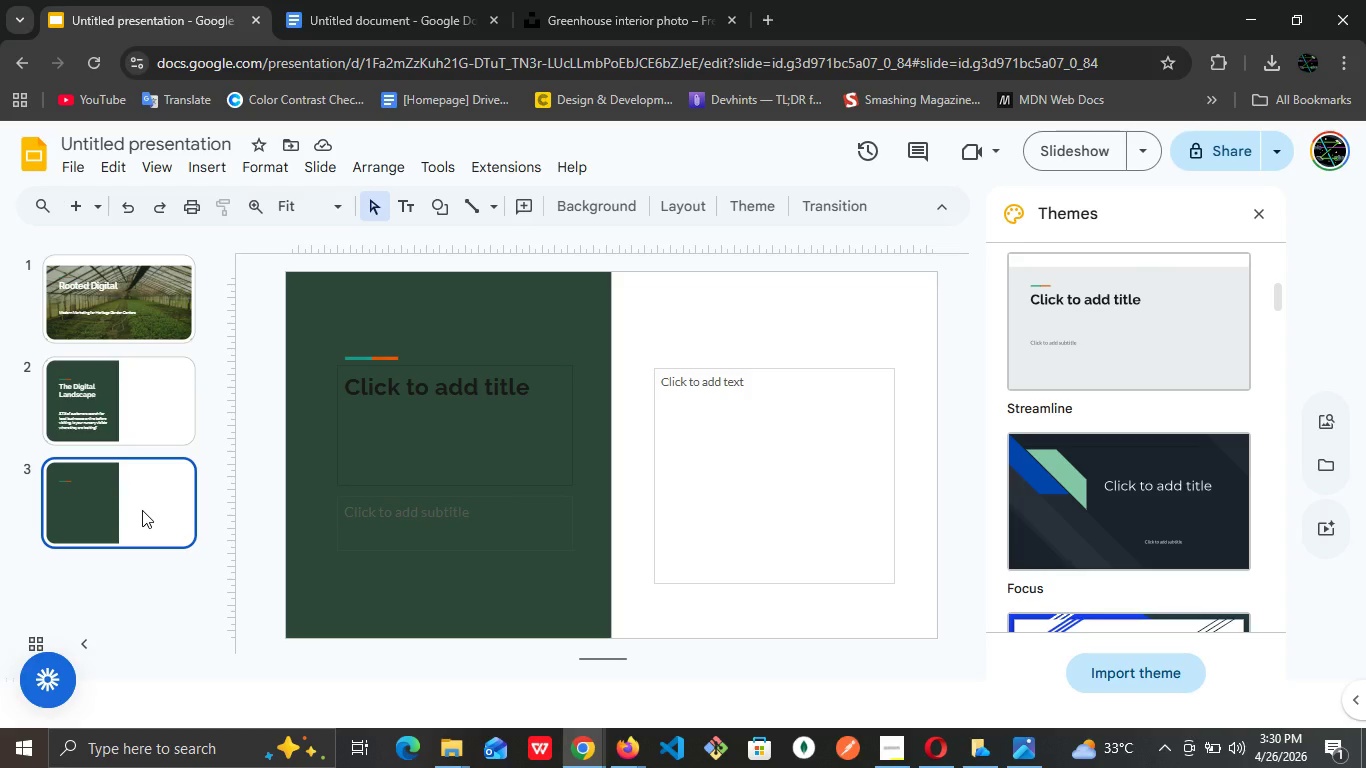 
wait(29.19)
 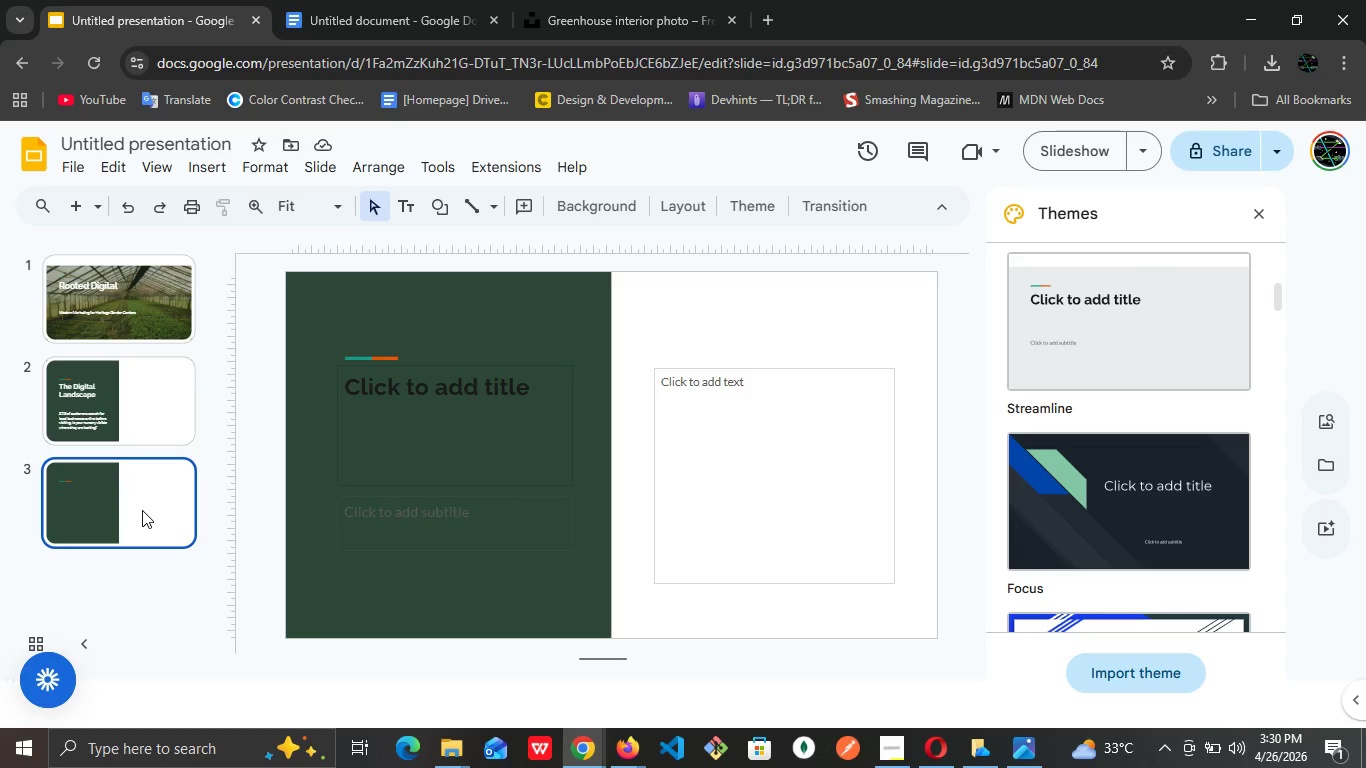 
left_click([154, 389])
 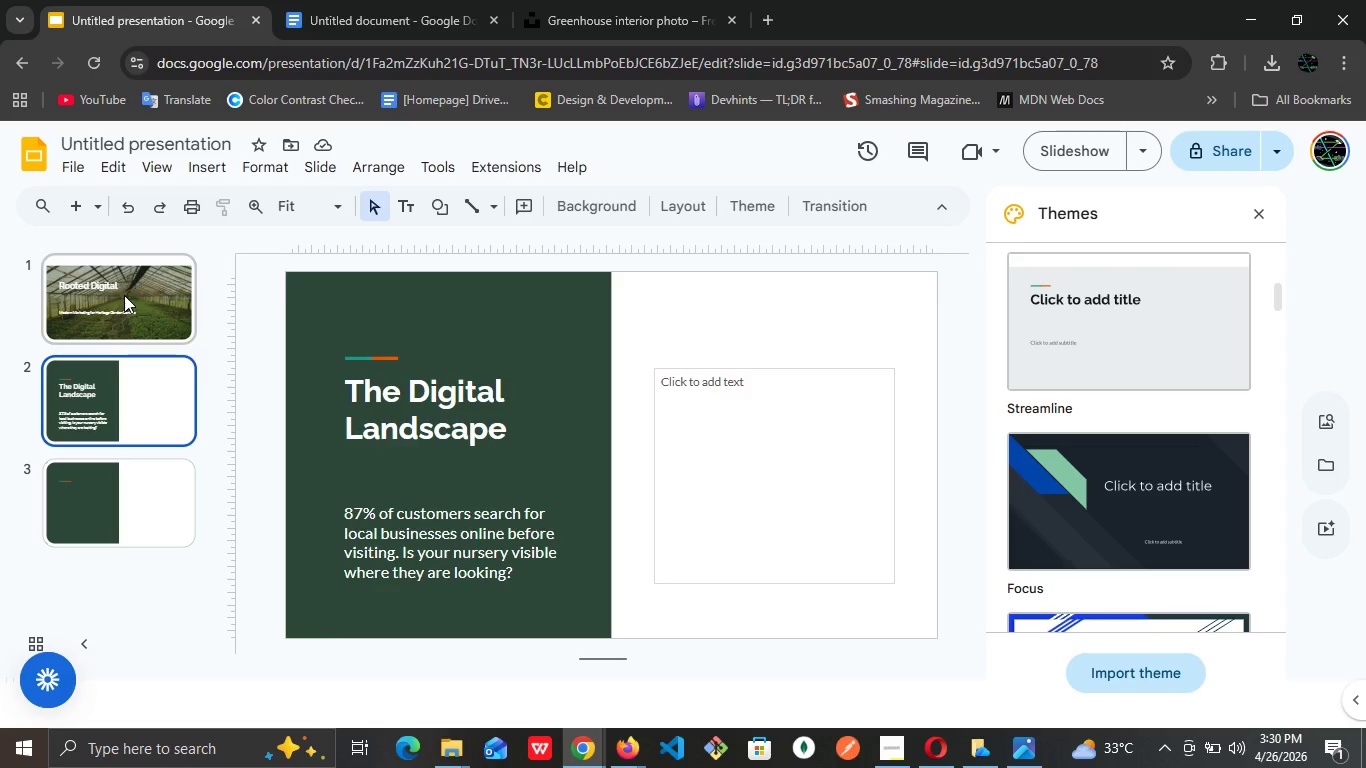 
left_click([124, 293])
 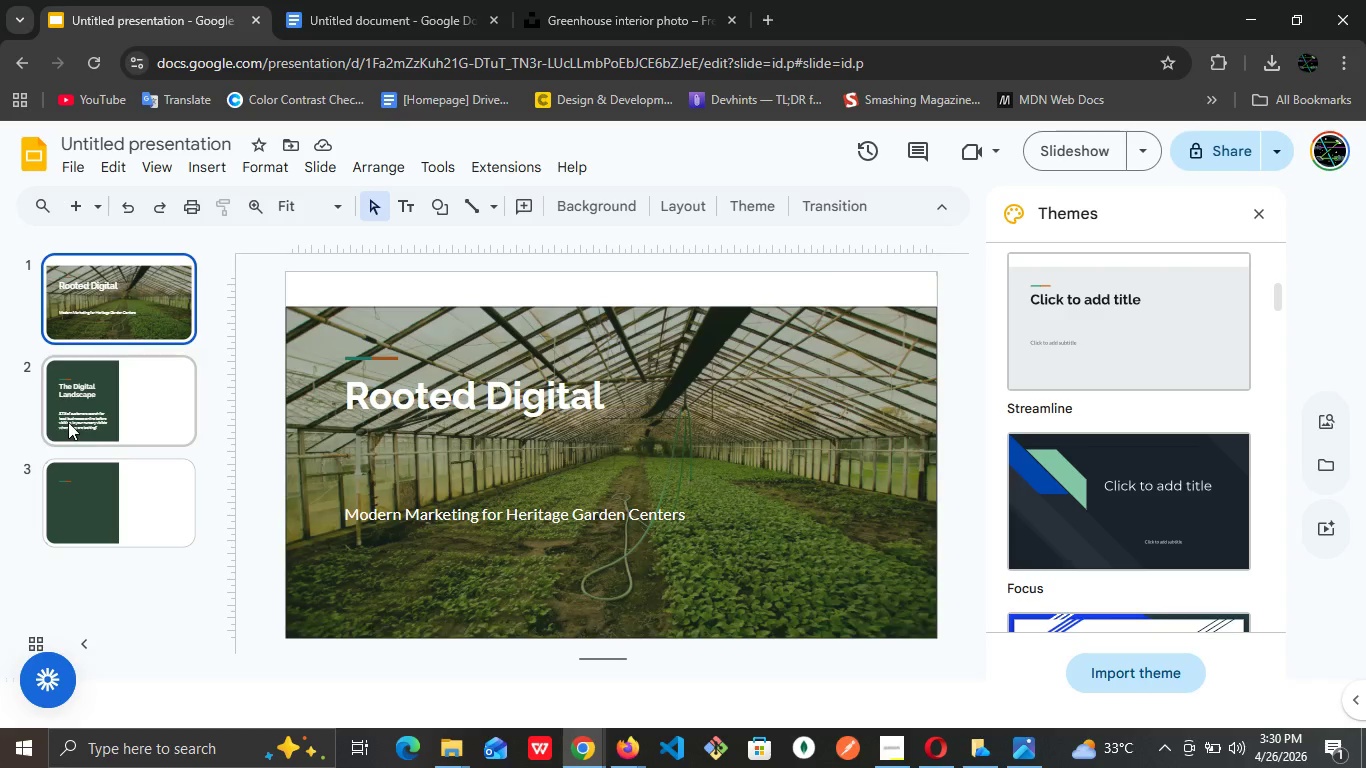 
left_click([87, 418])
 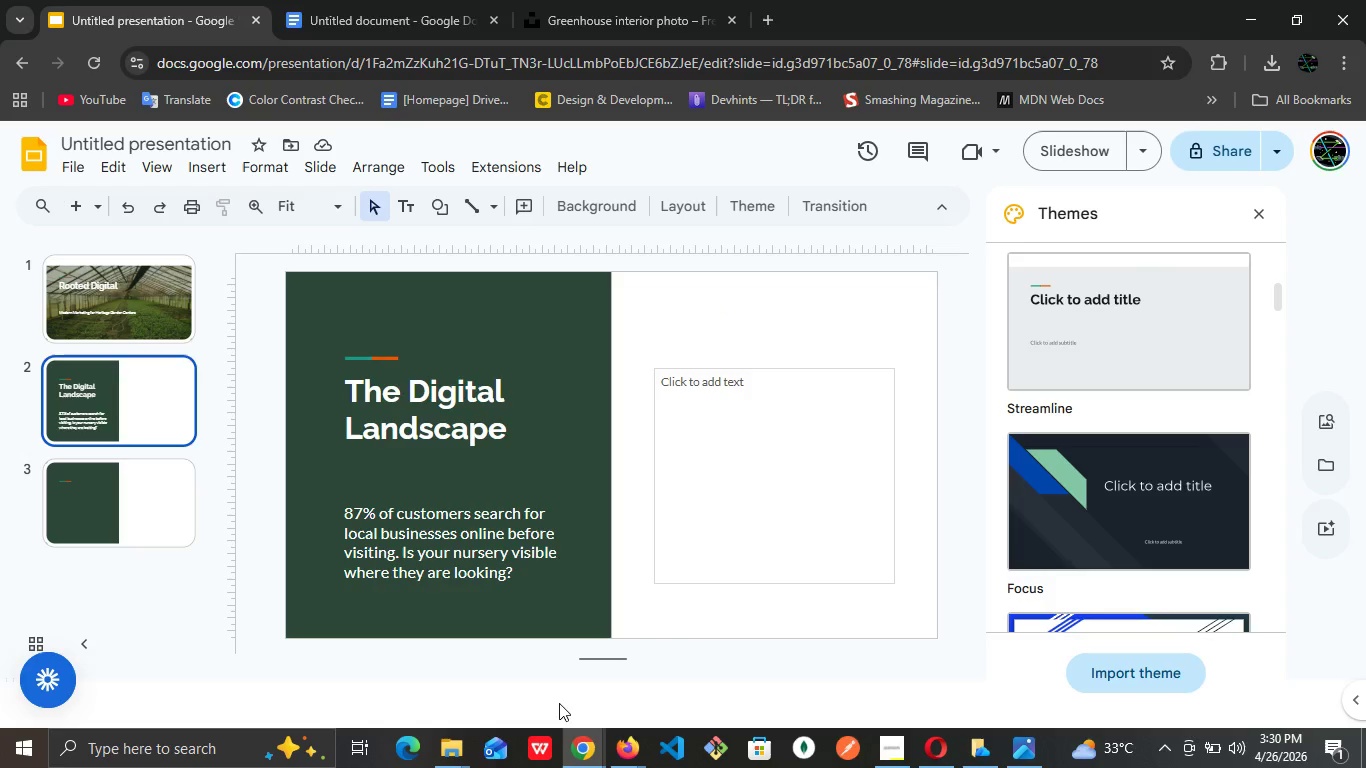 
wait(5.7)
 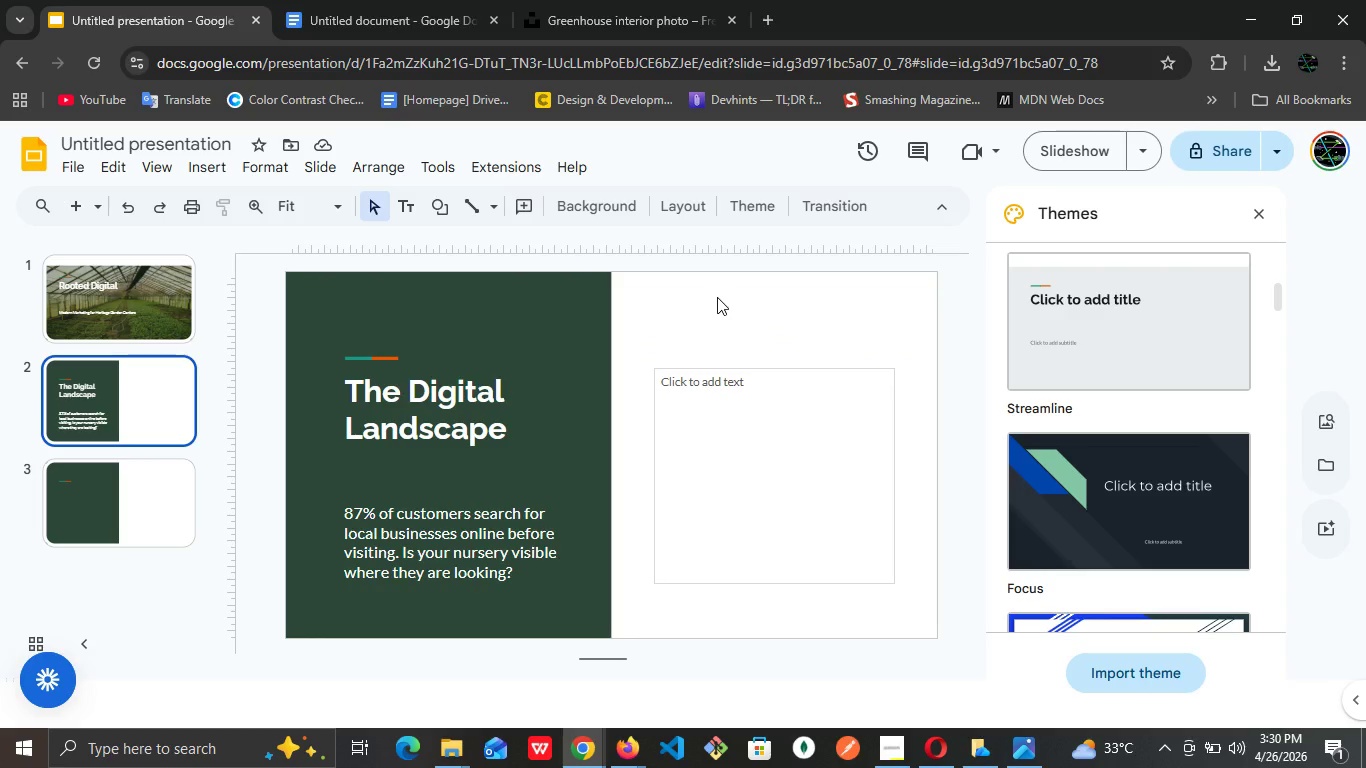 
left_click([172, 500])
 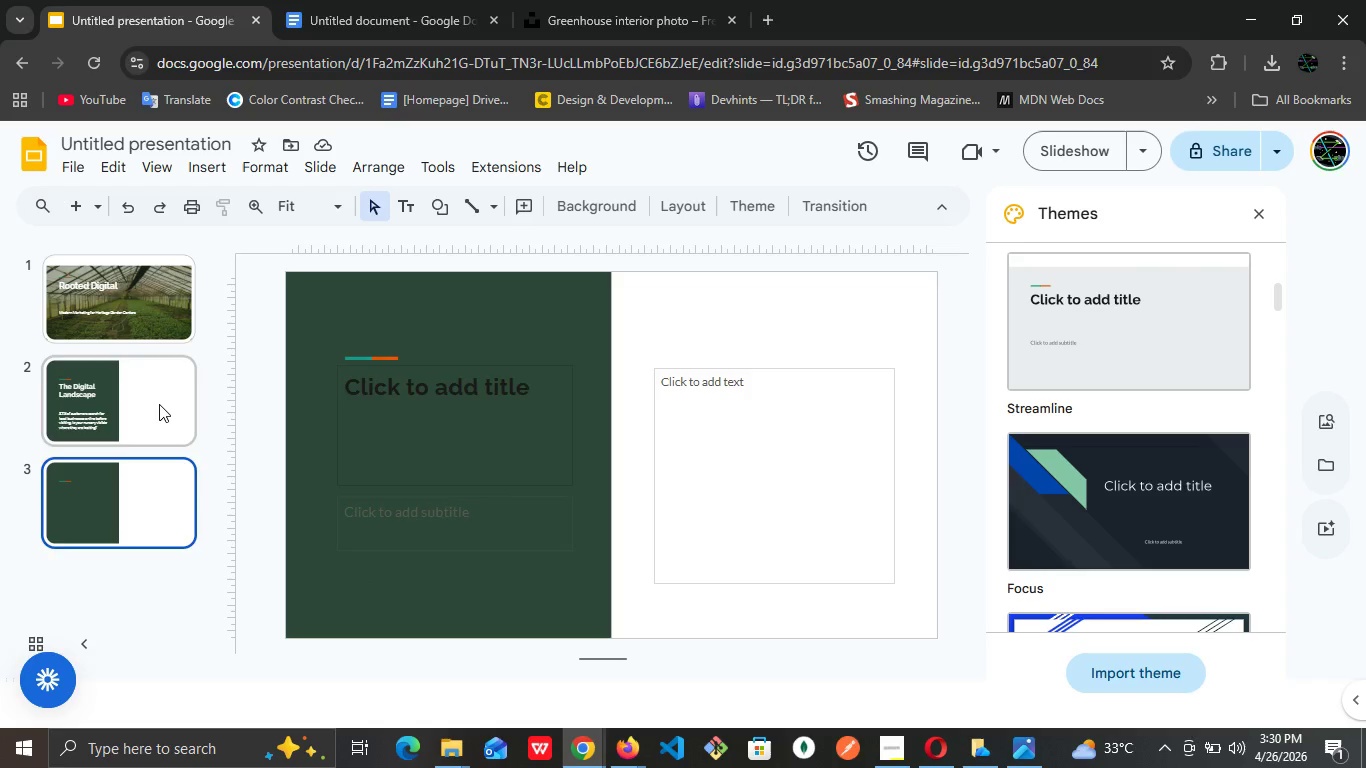 
left_click([159, 404])
 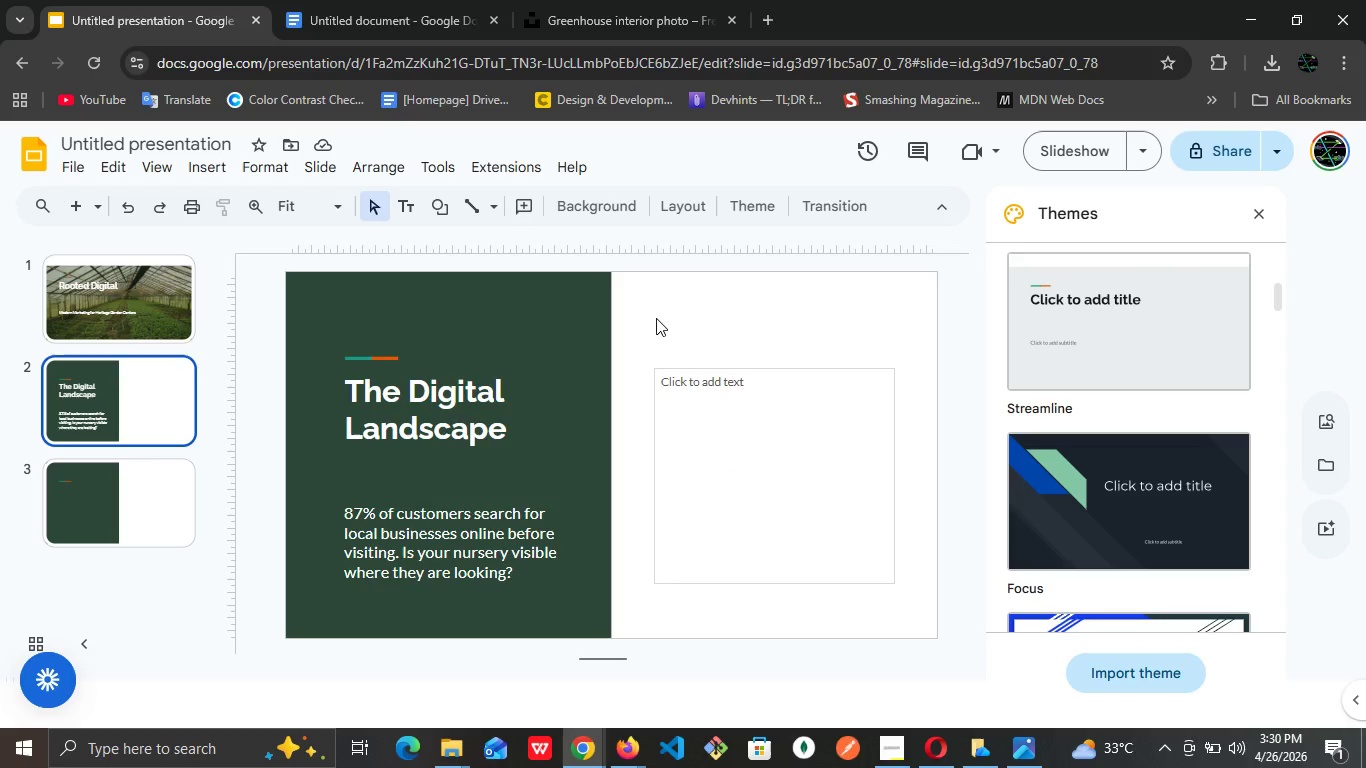 
left_click([656, 317])
 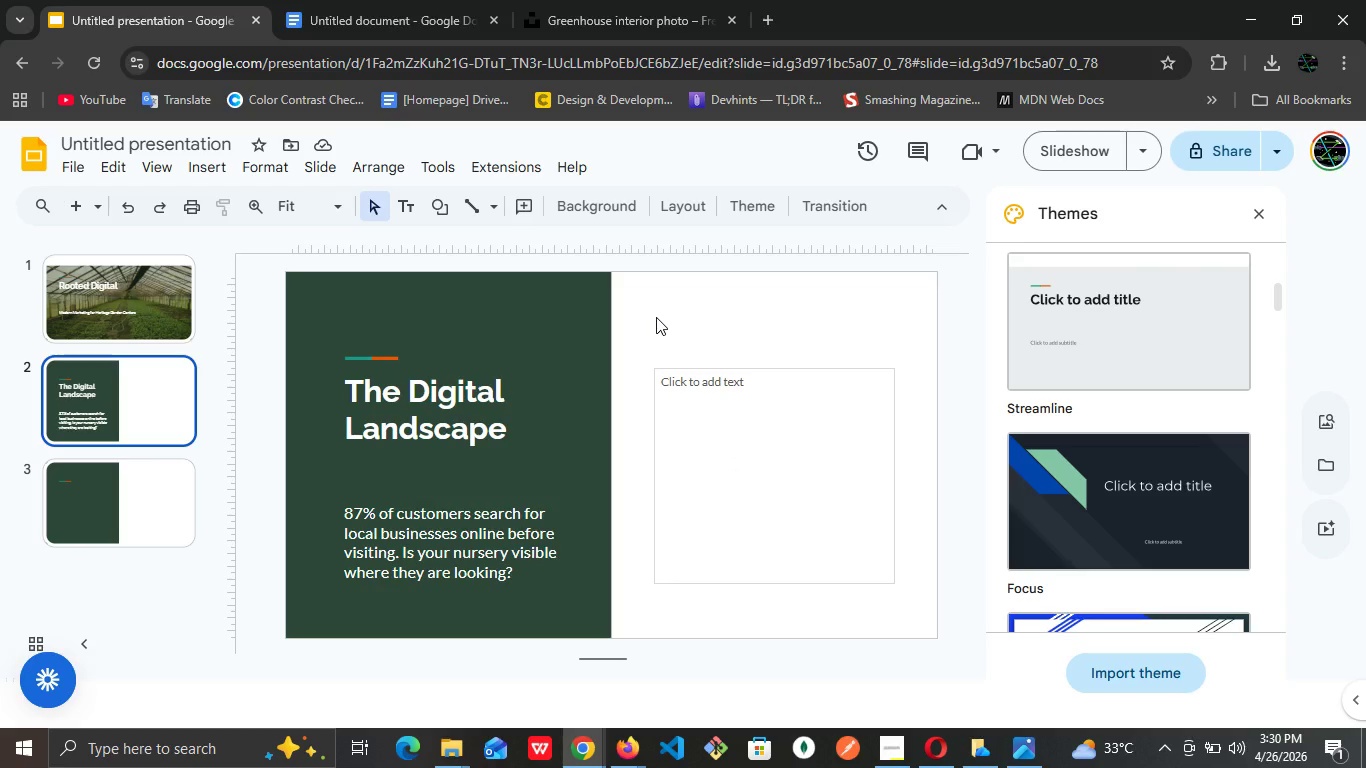 
wait(10.06)
 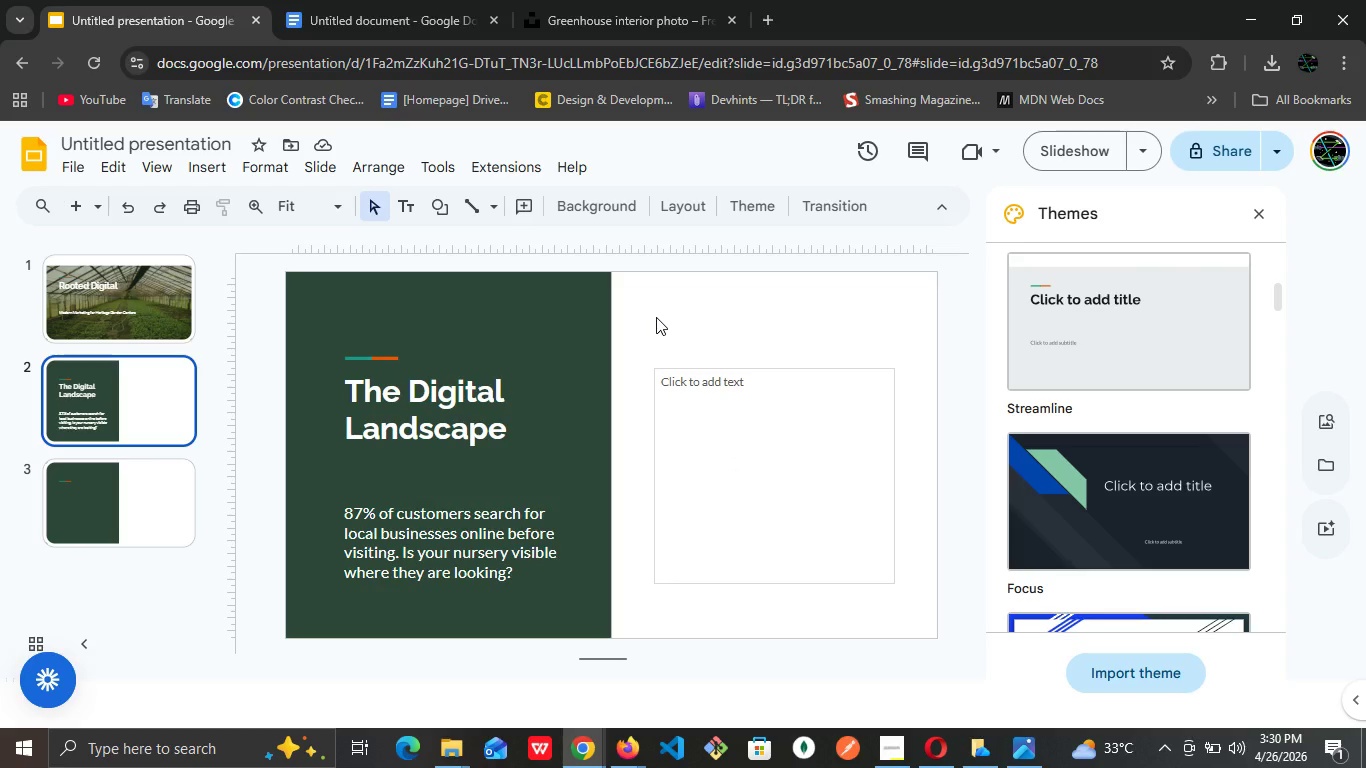 
left_click([162, 303])
 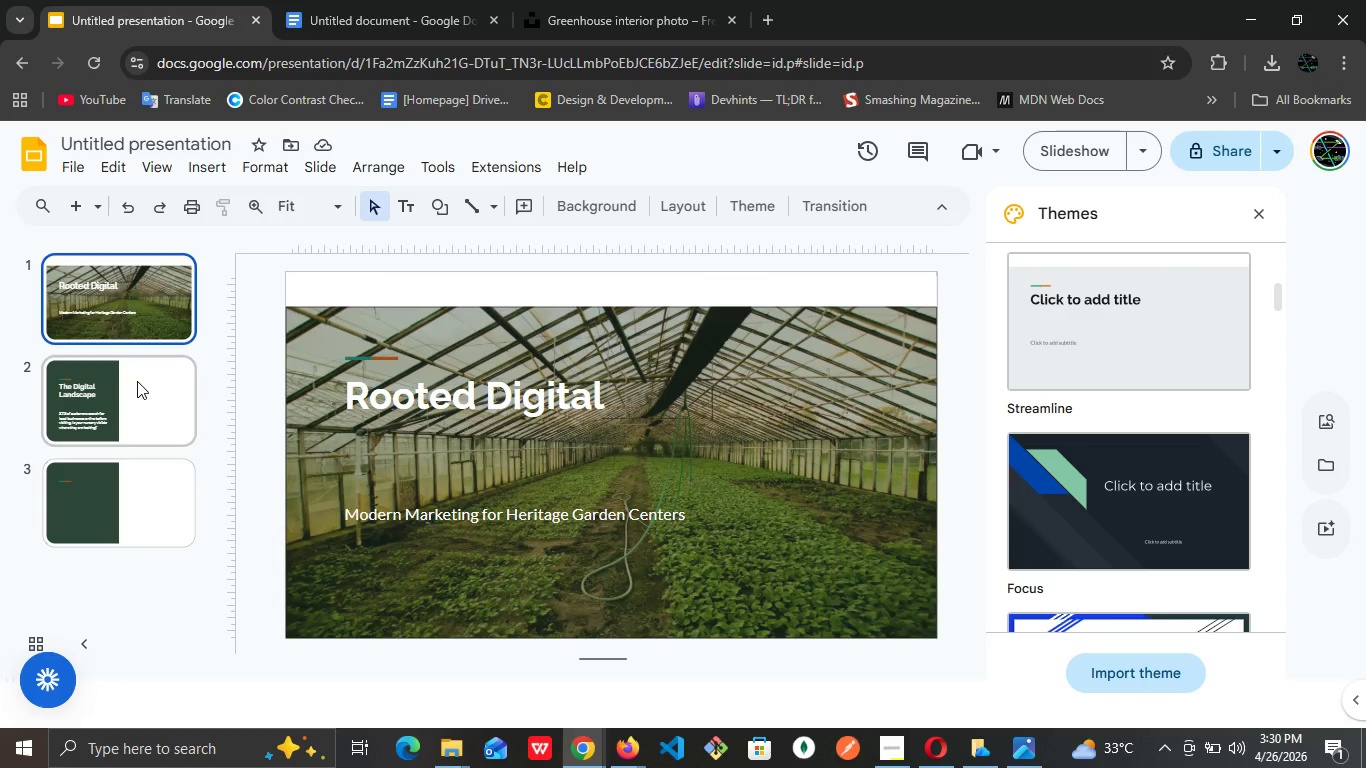 
left_click([137, 381])
 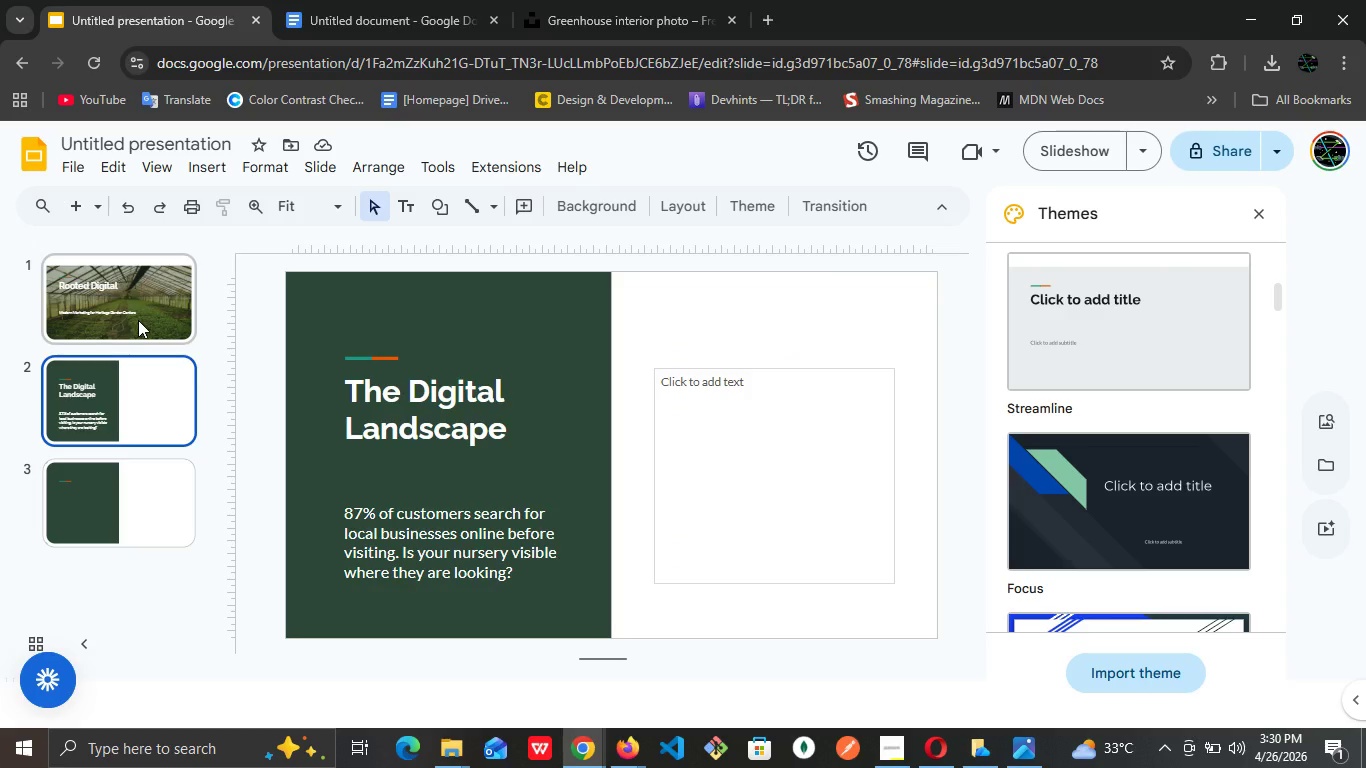 
left_click([138, 317])
 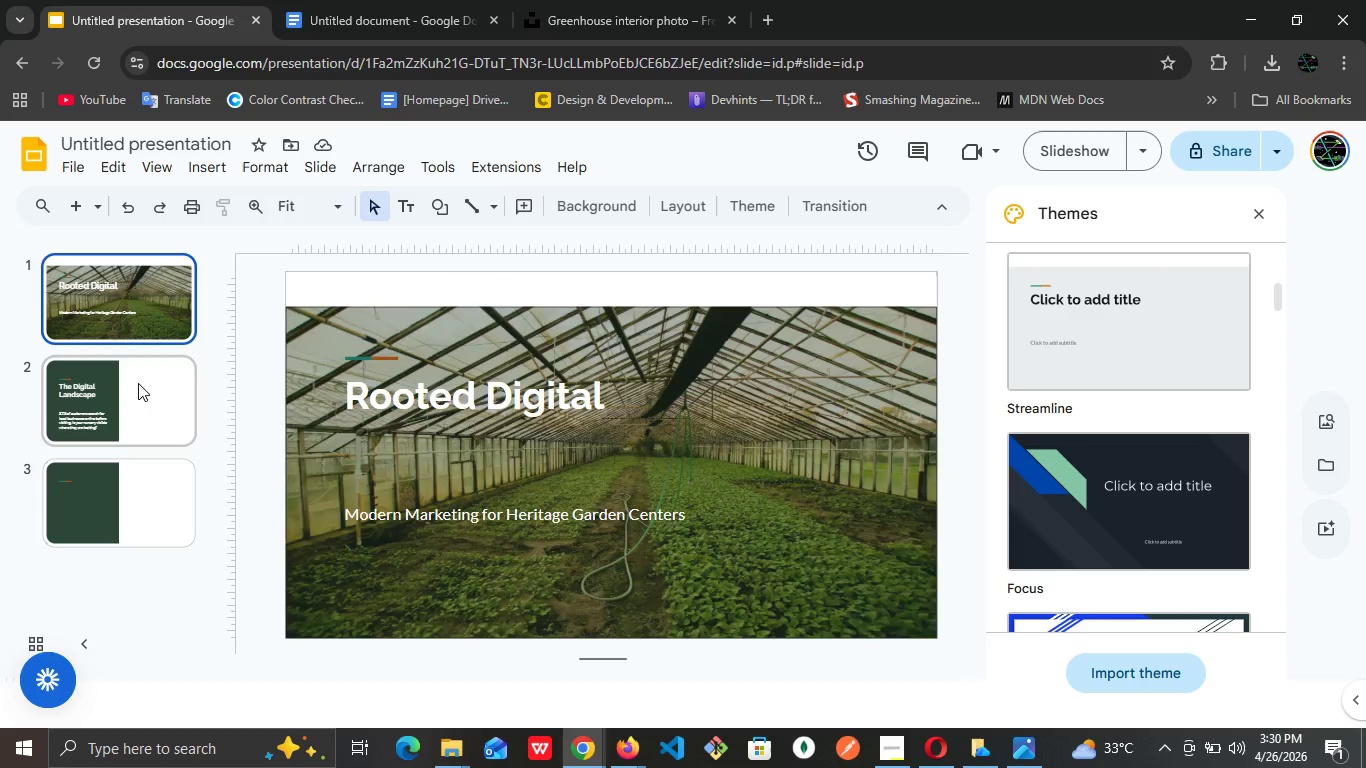 
left_click([138, 383])
 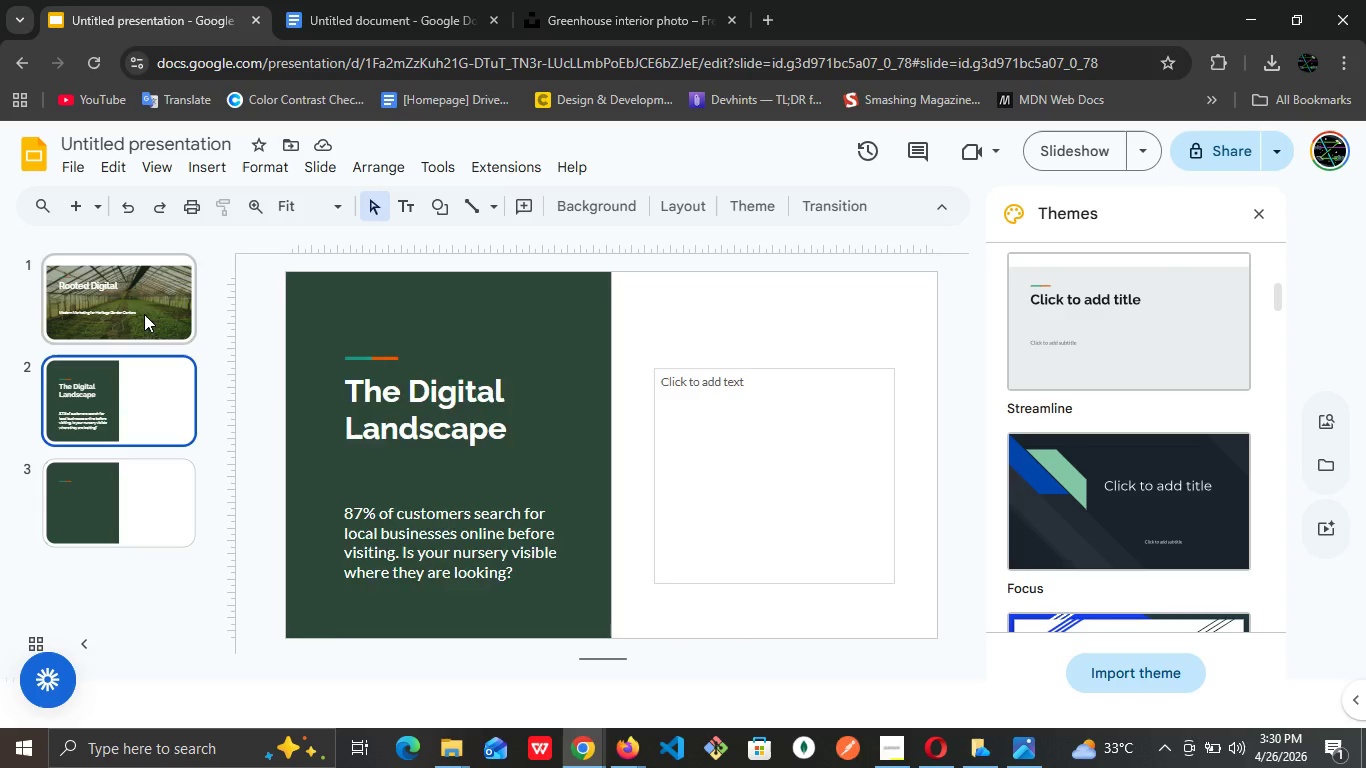 
left_click([146, 305])
 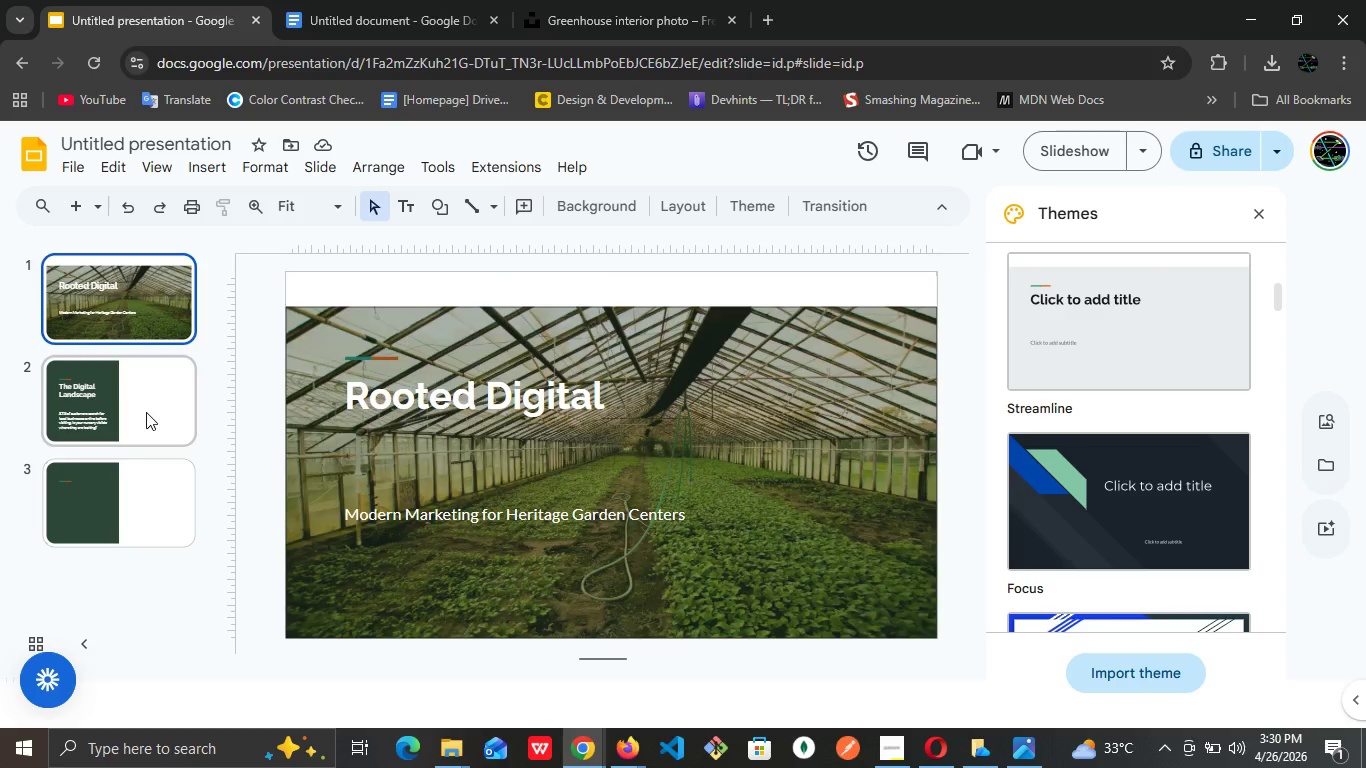 
left_click([146, 412])
 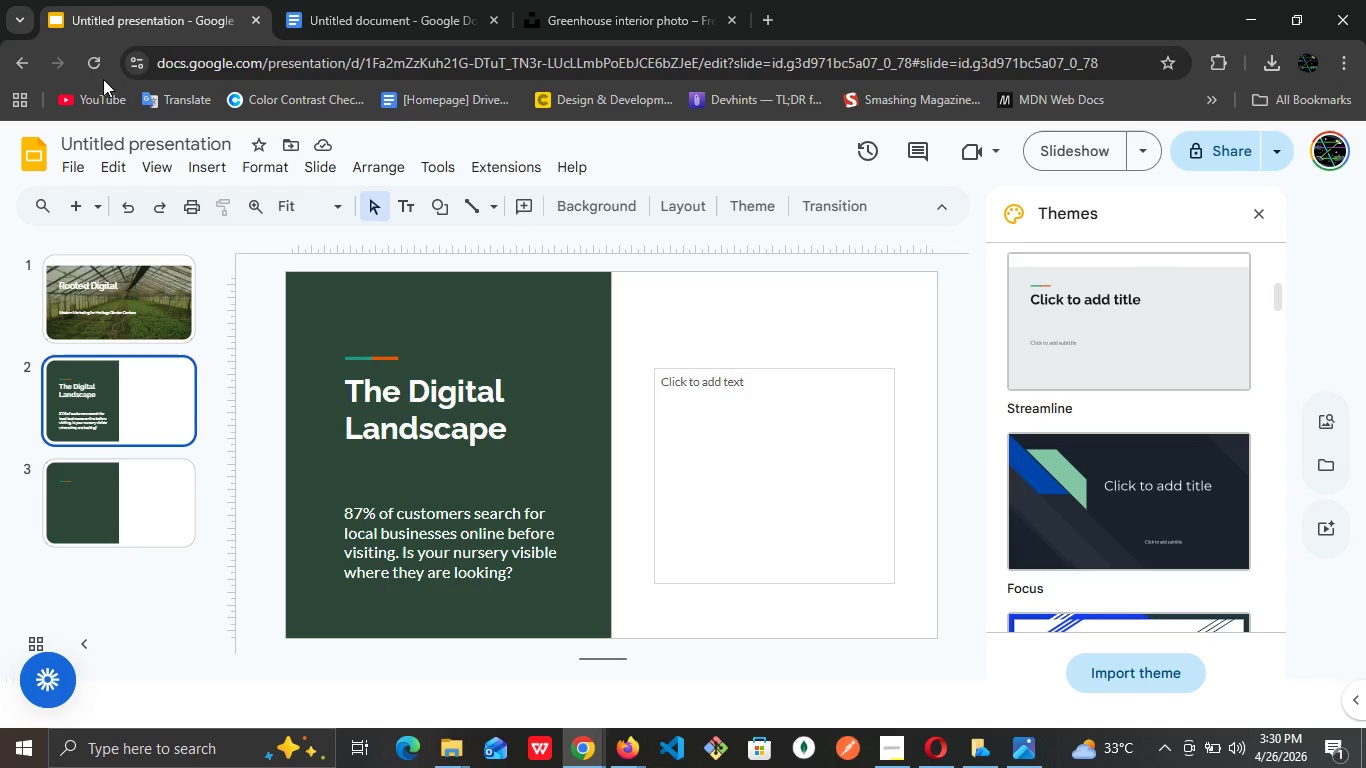 
wait(5.53)
 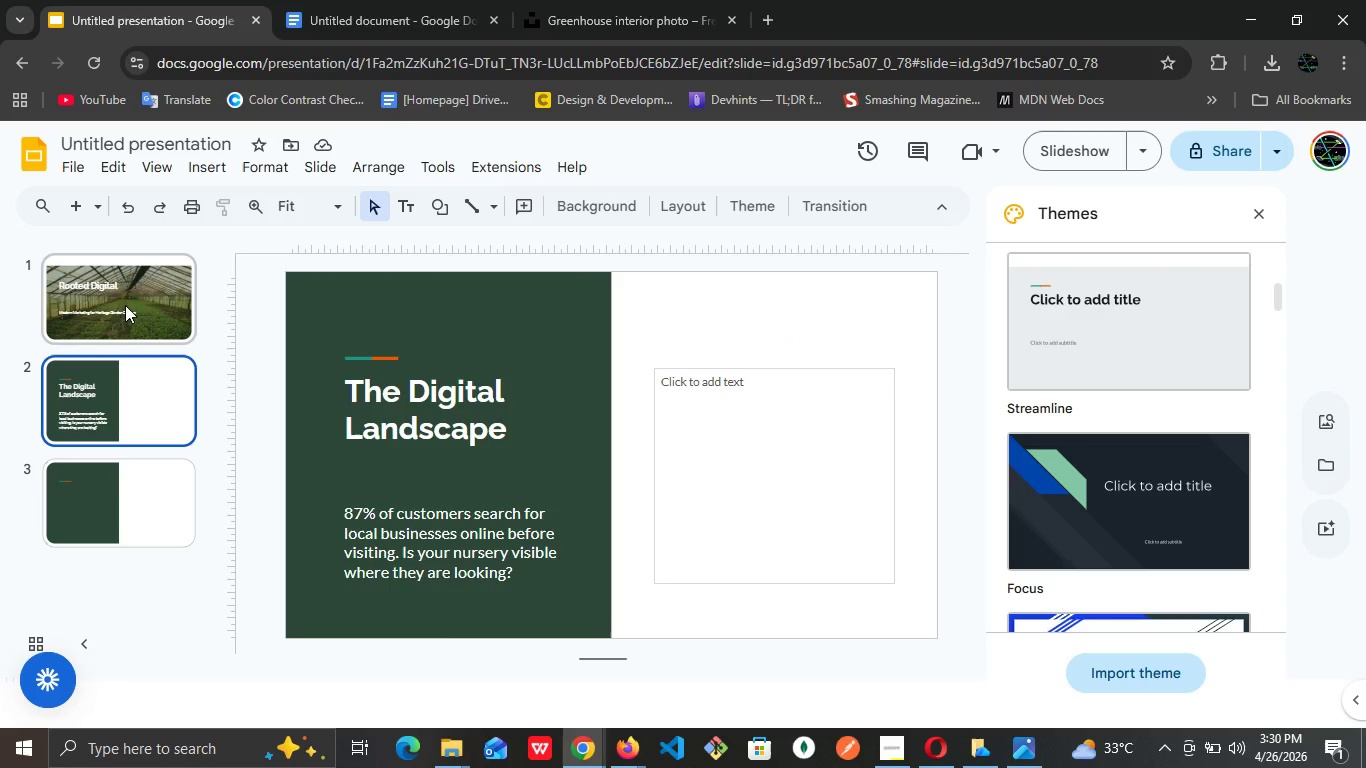 
left_click([139, 422])
 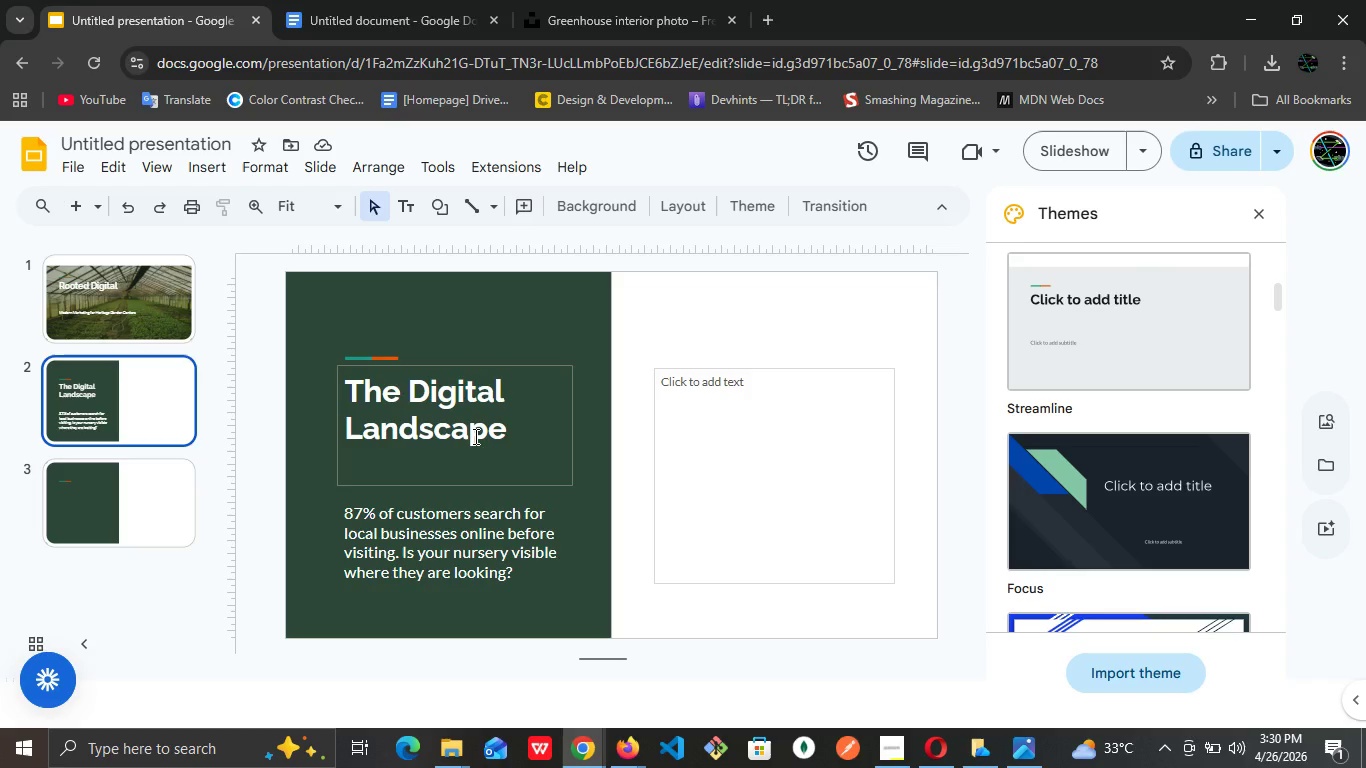 
left_click([474, 436])
 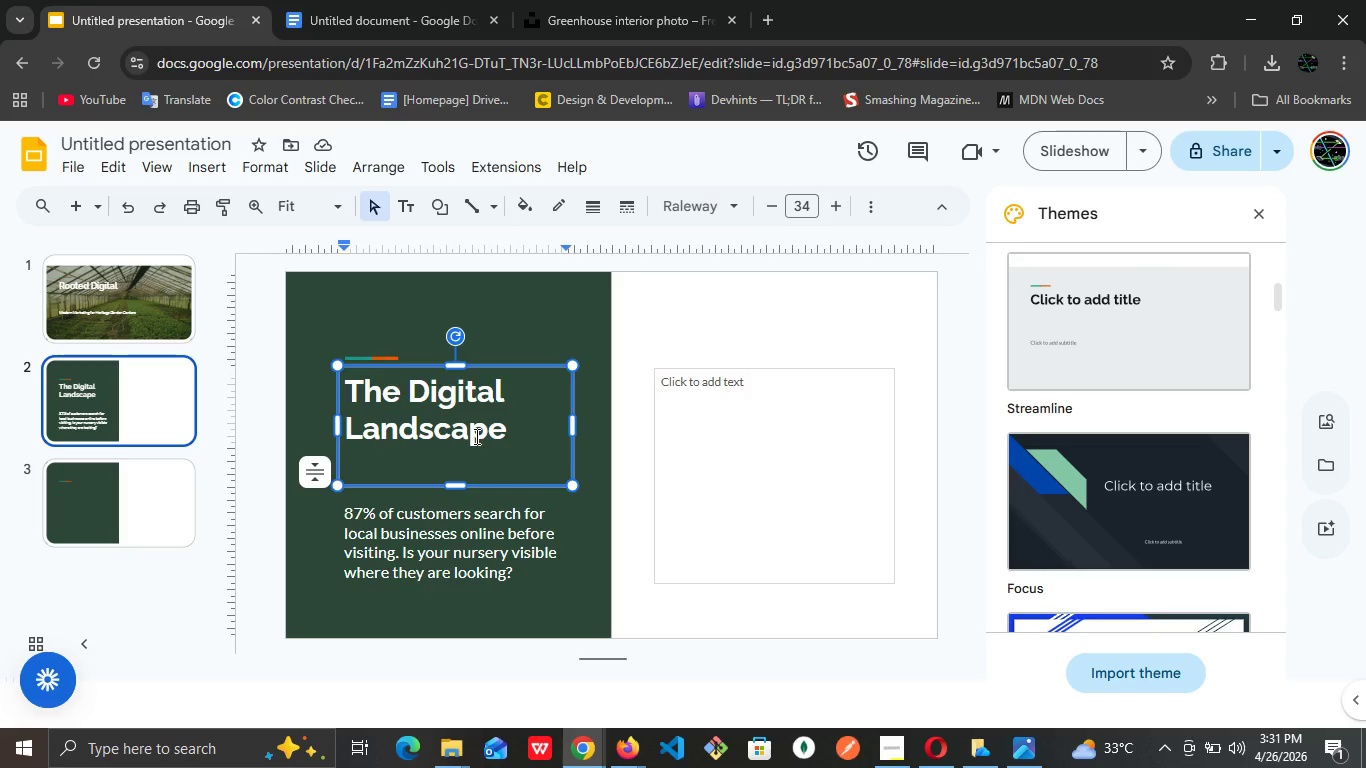 
wait(7.76)
 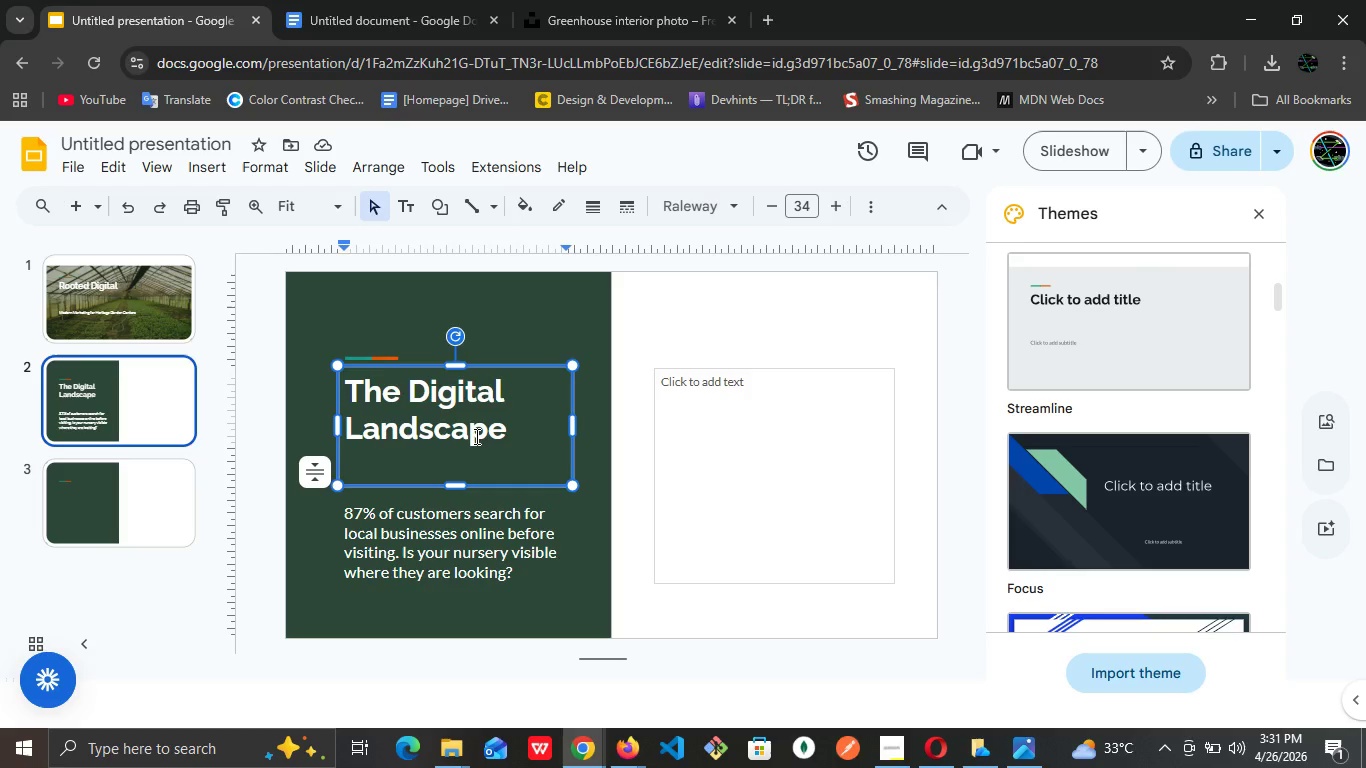 
left_click([511, 559])
 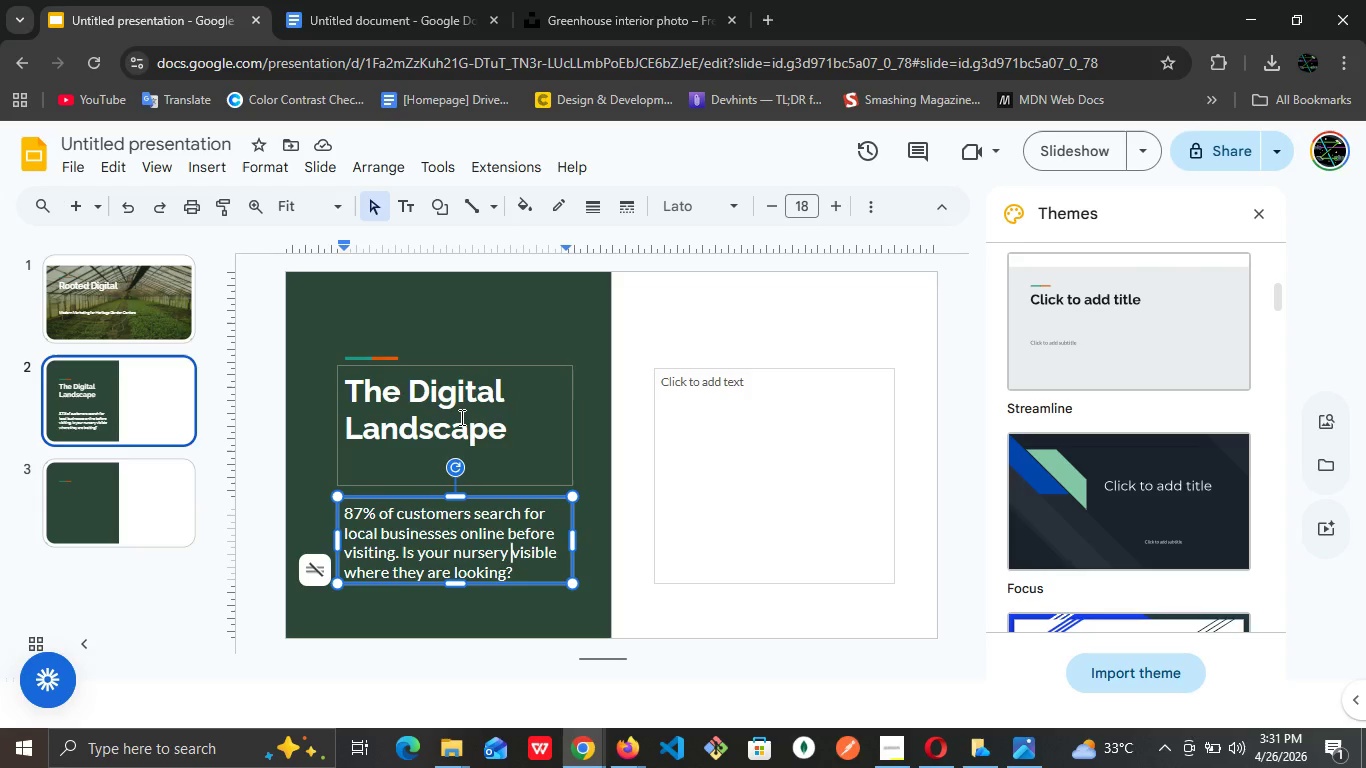 
left_click([460, 417])
 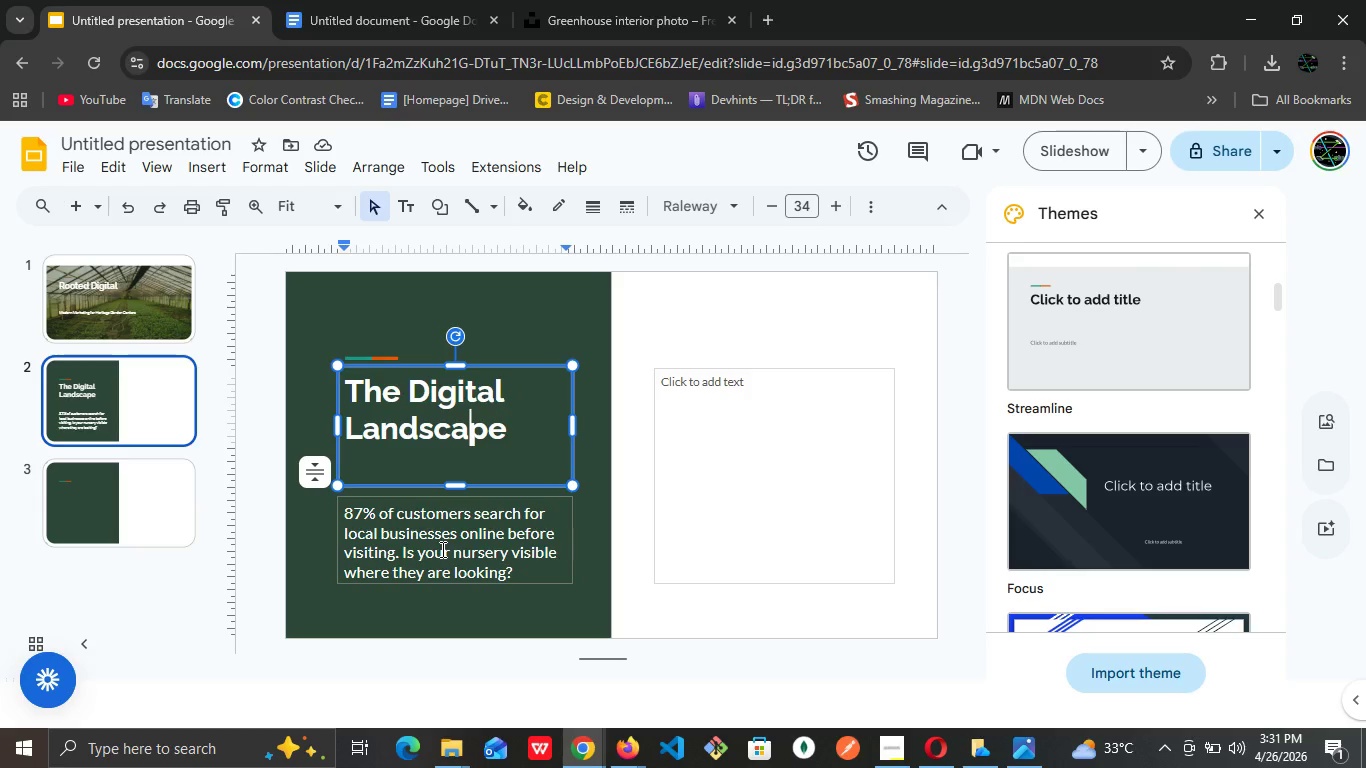 
double_click([441, 549])
 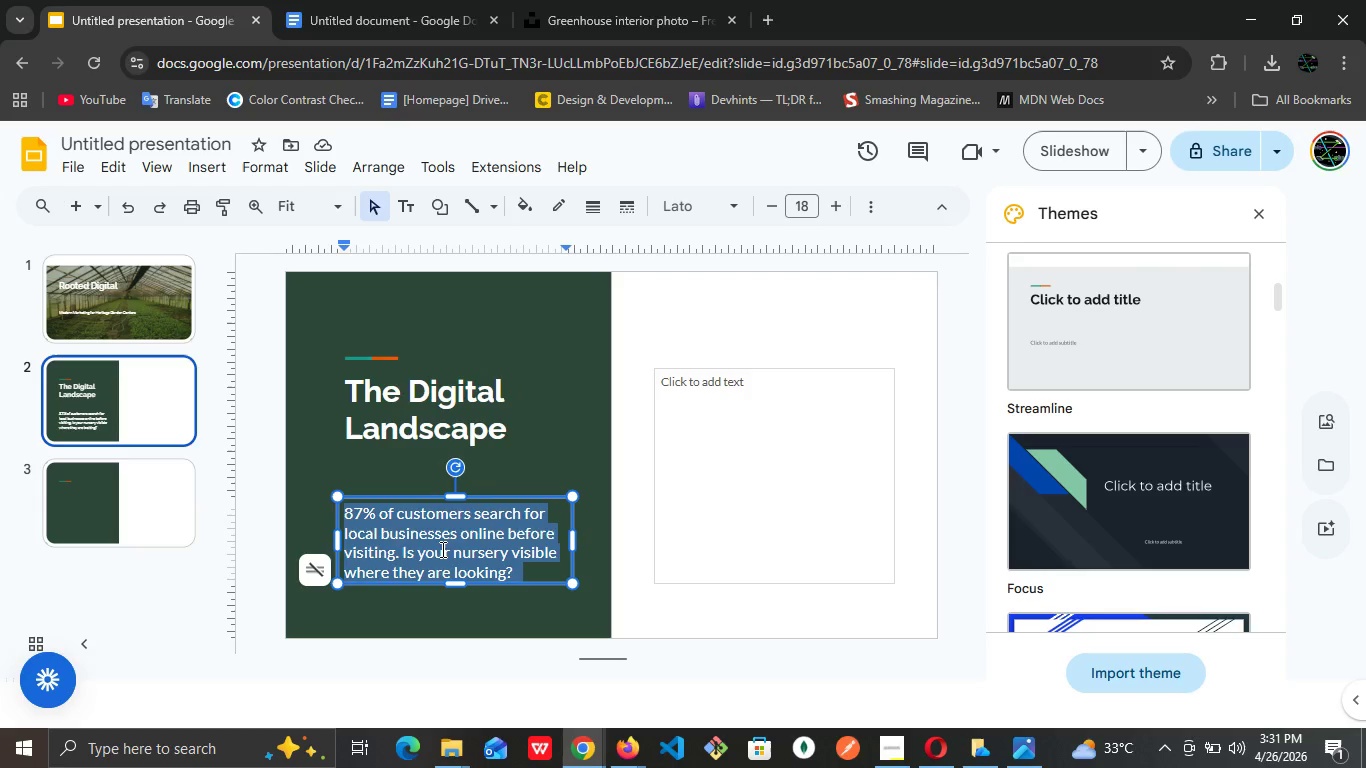 
triple_click([441, 549])
 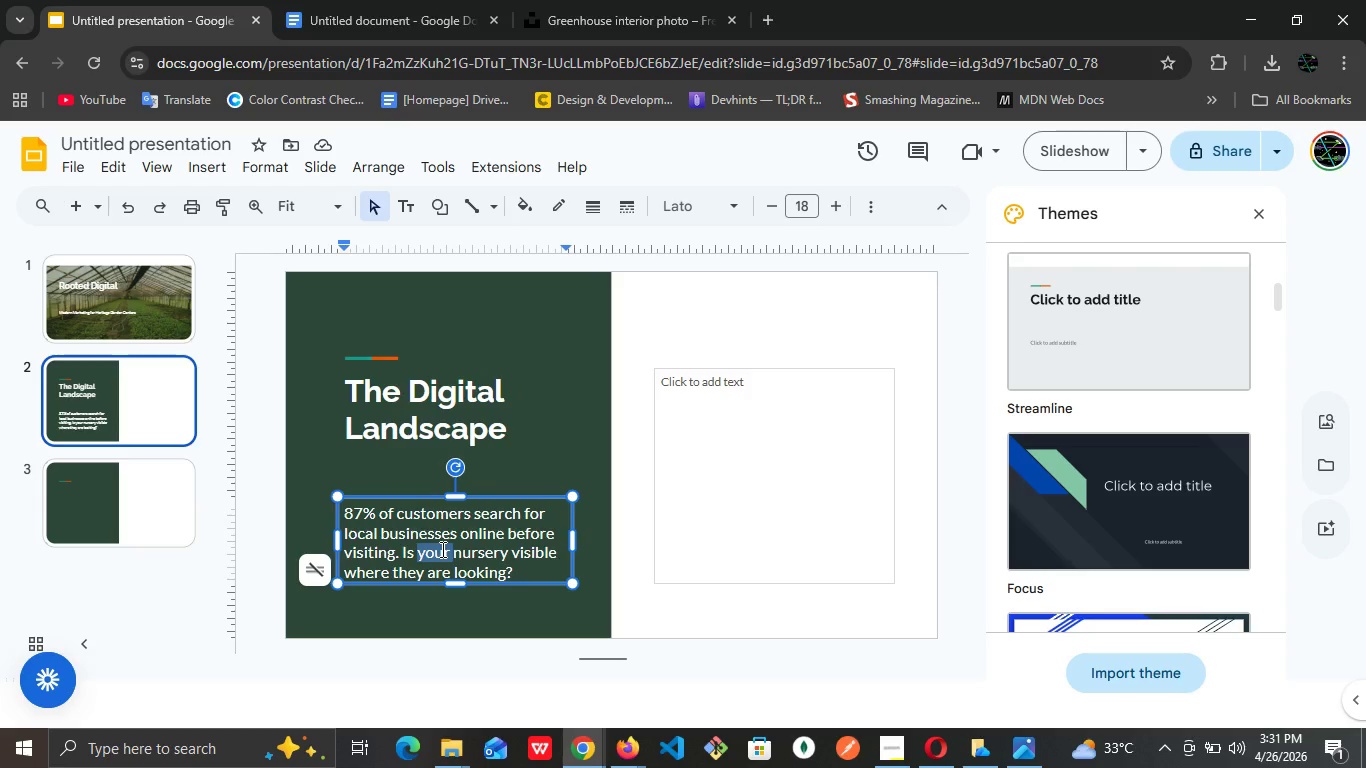 
triple_click([441, 549])
 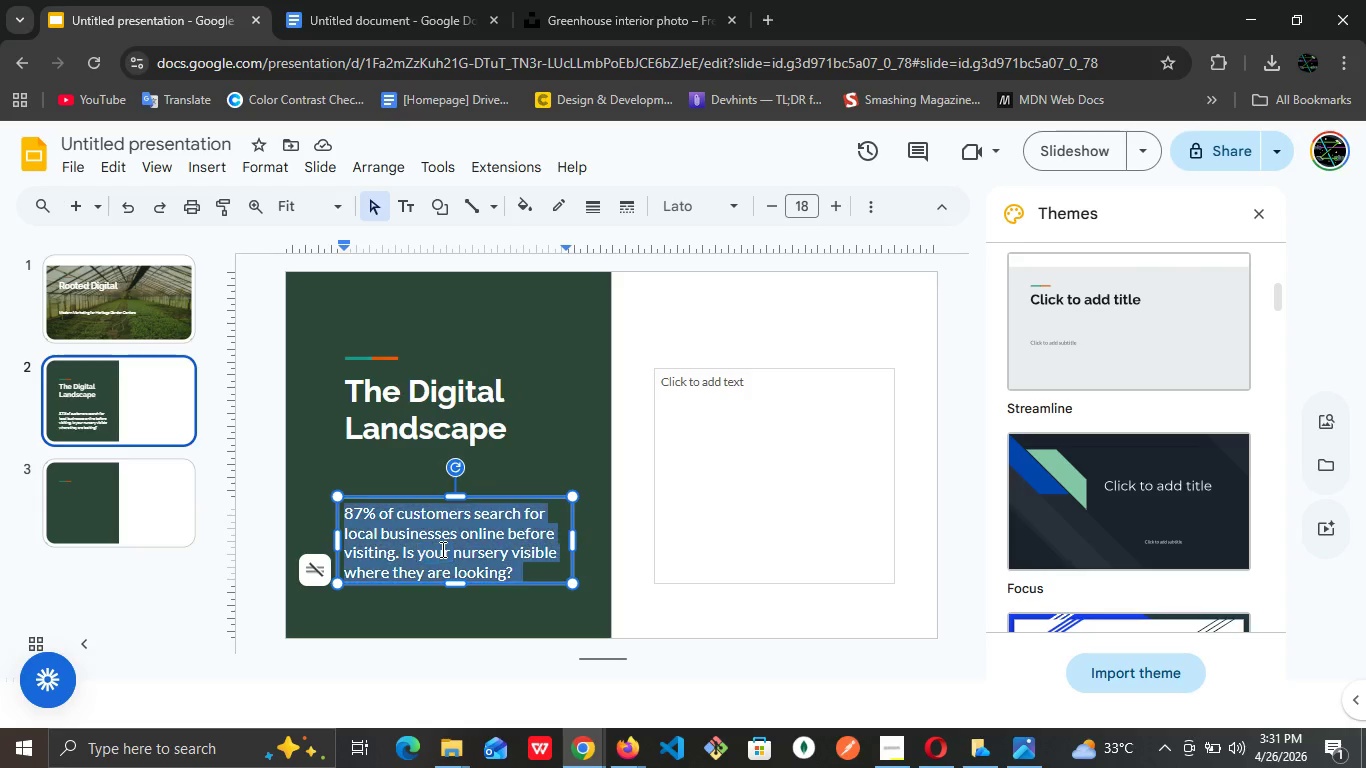 
triple_click([441, 549])
 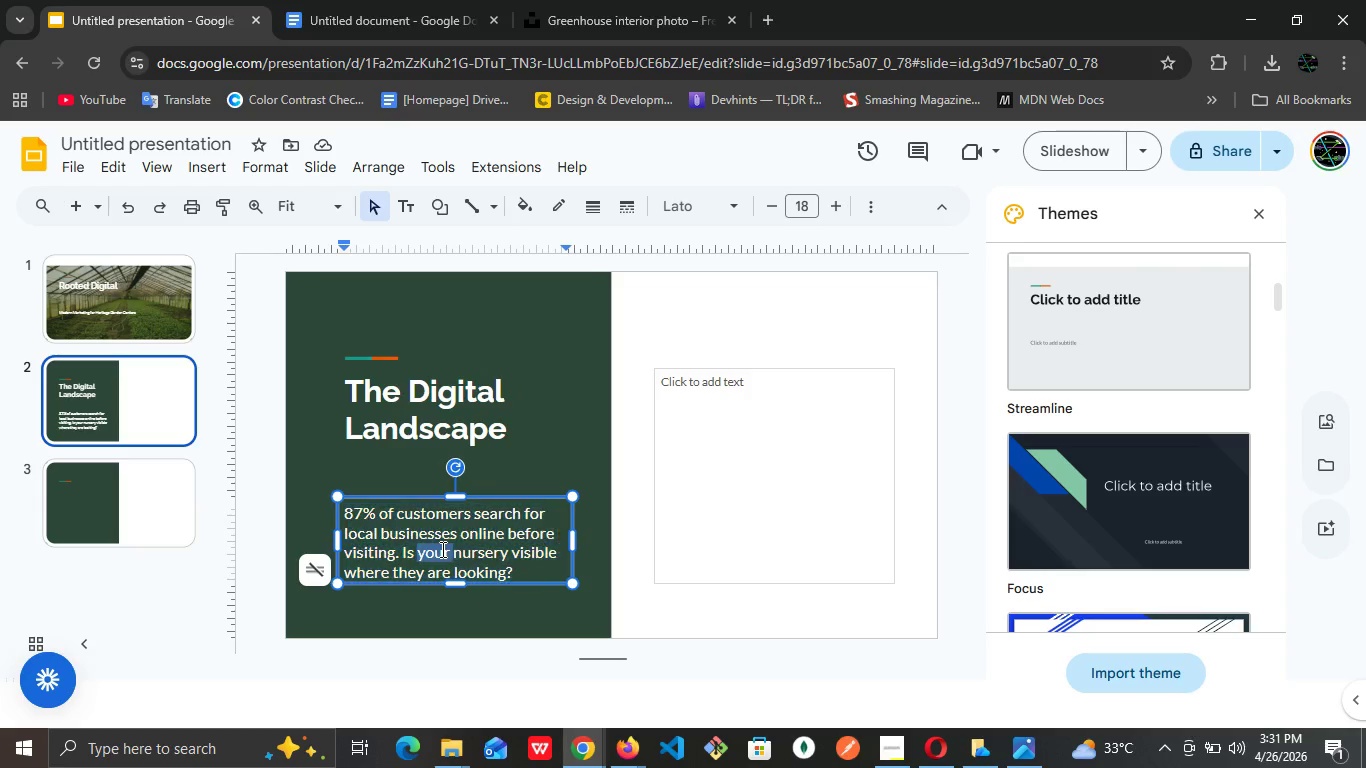 
triple_click([441, 549])
 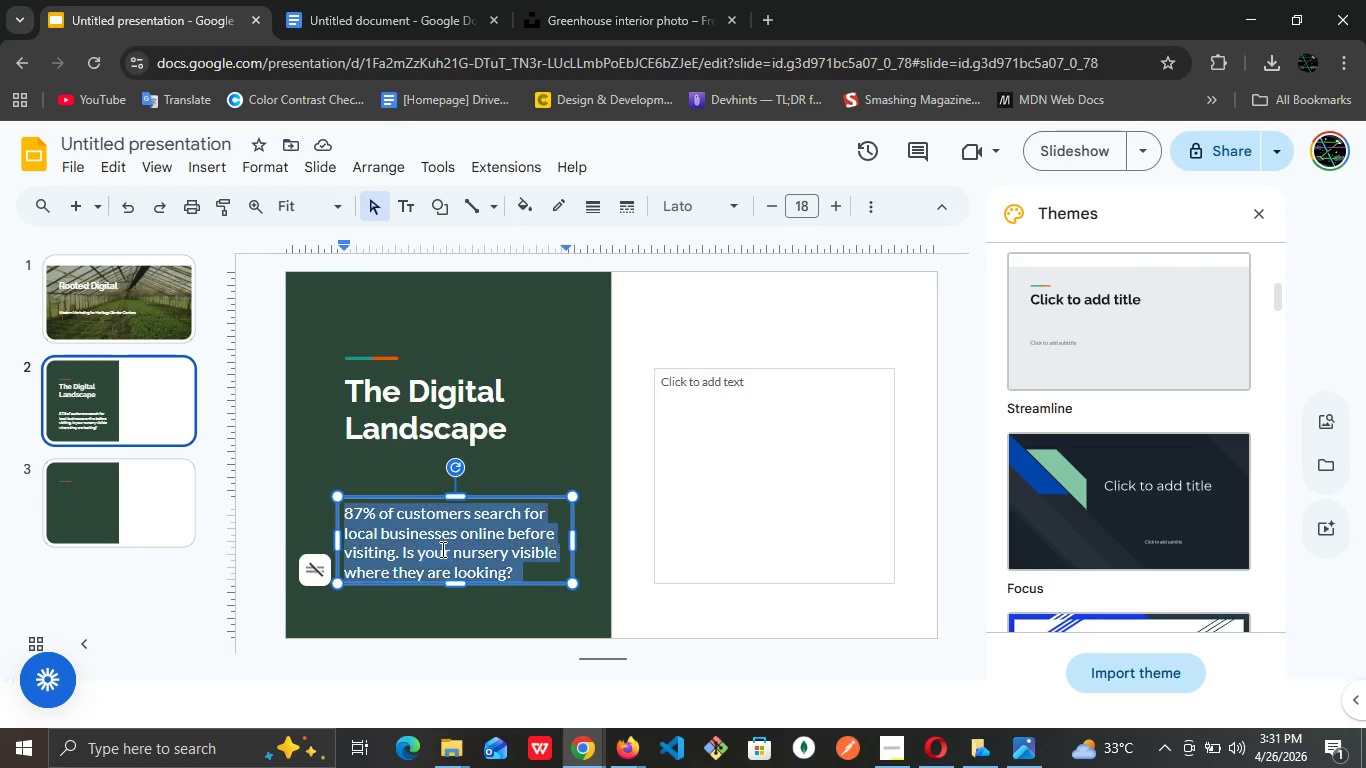 
triple_click([441, 549])
 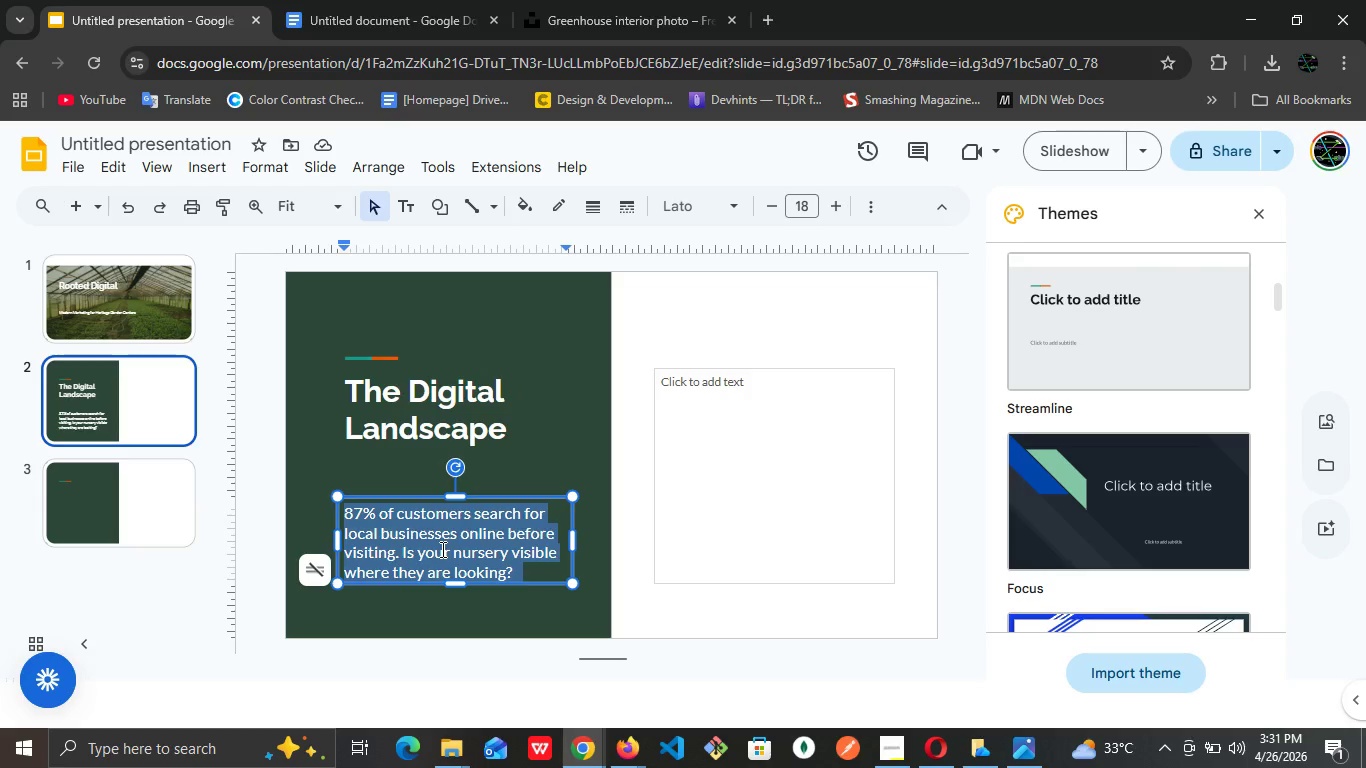 
triple_click([441, 549])
 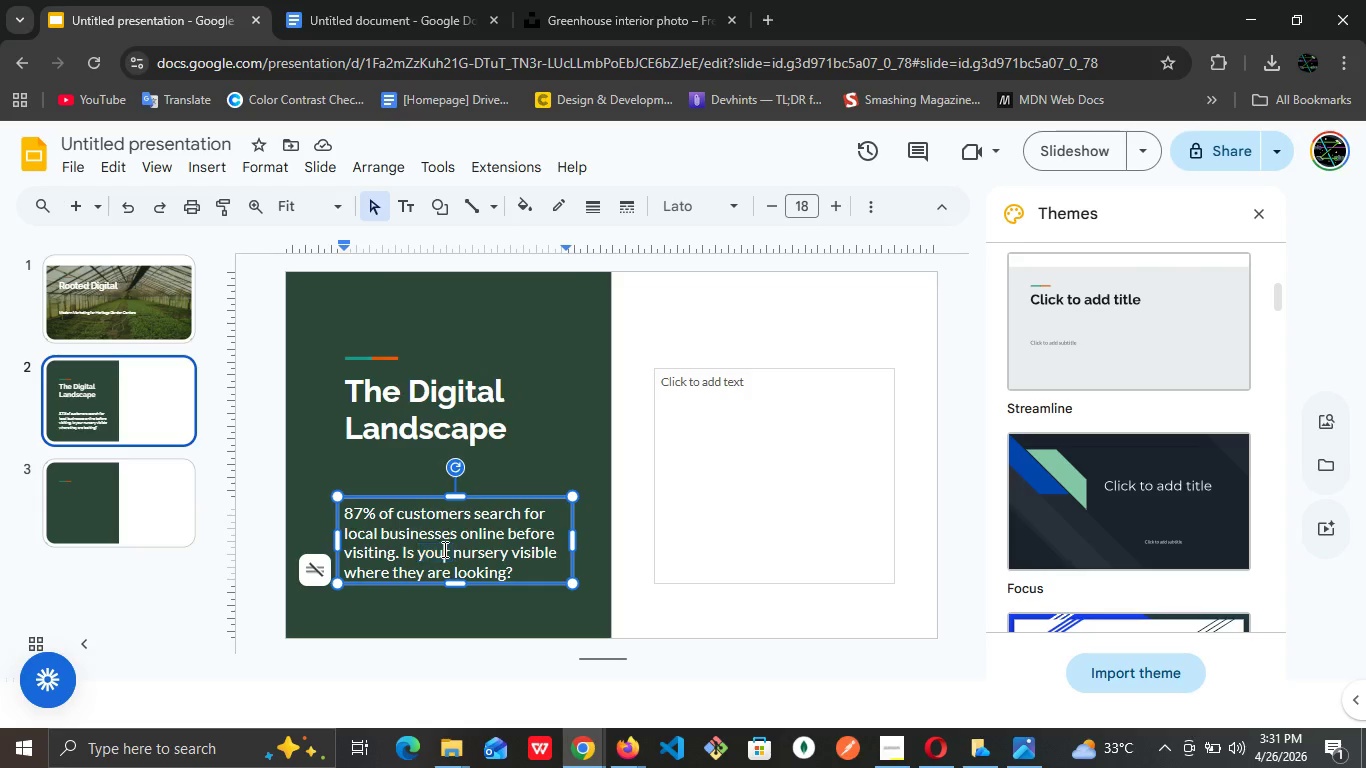 
double_click([443, 549])
 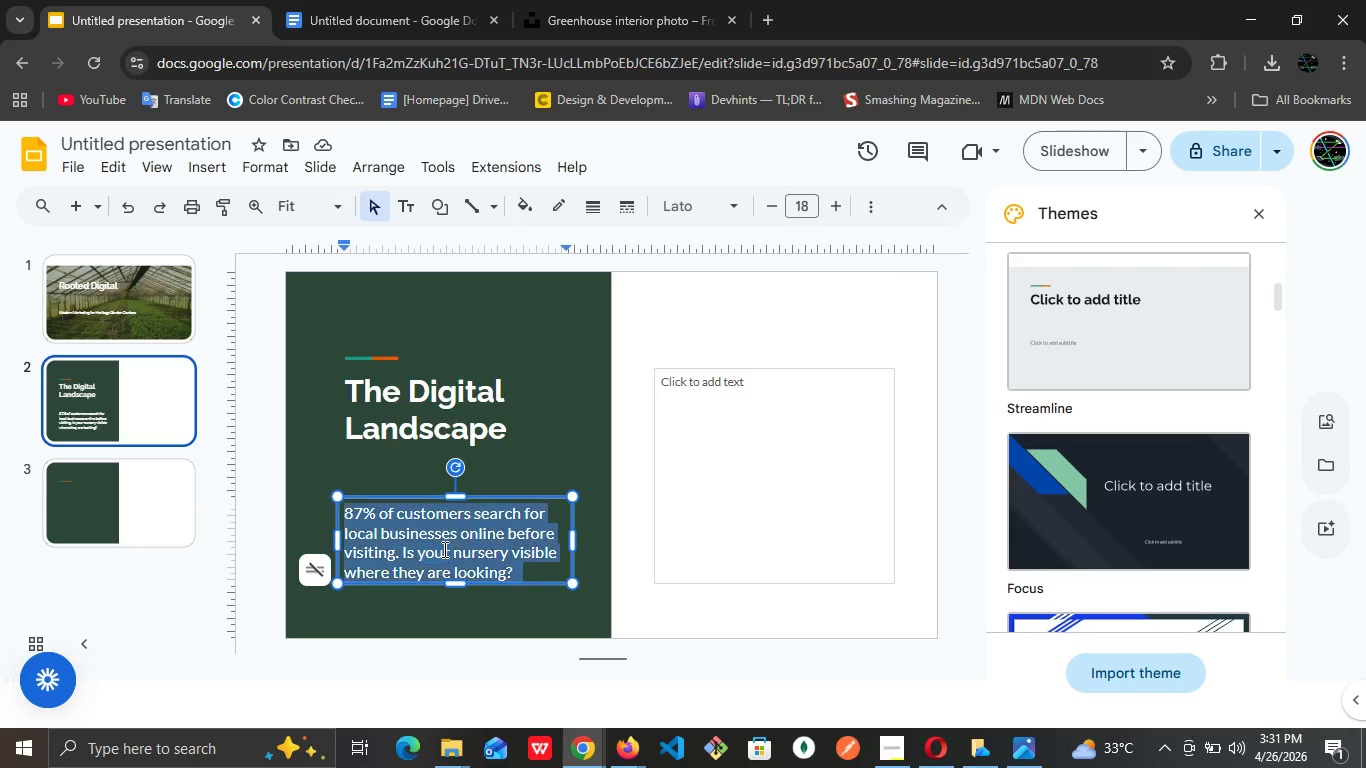 
triple_click([443, 549])
 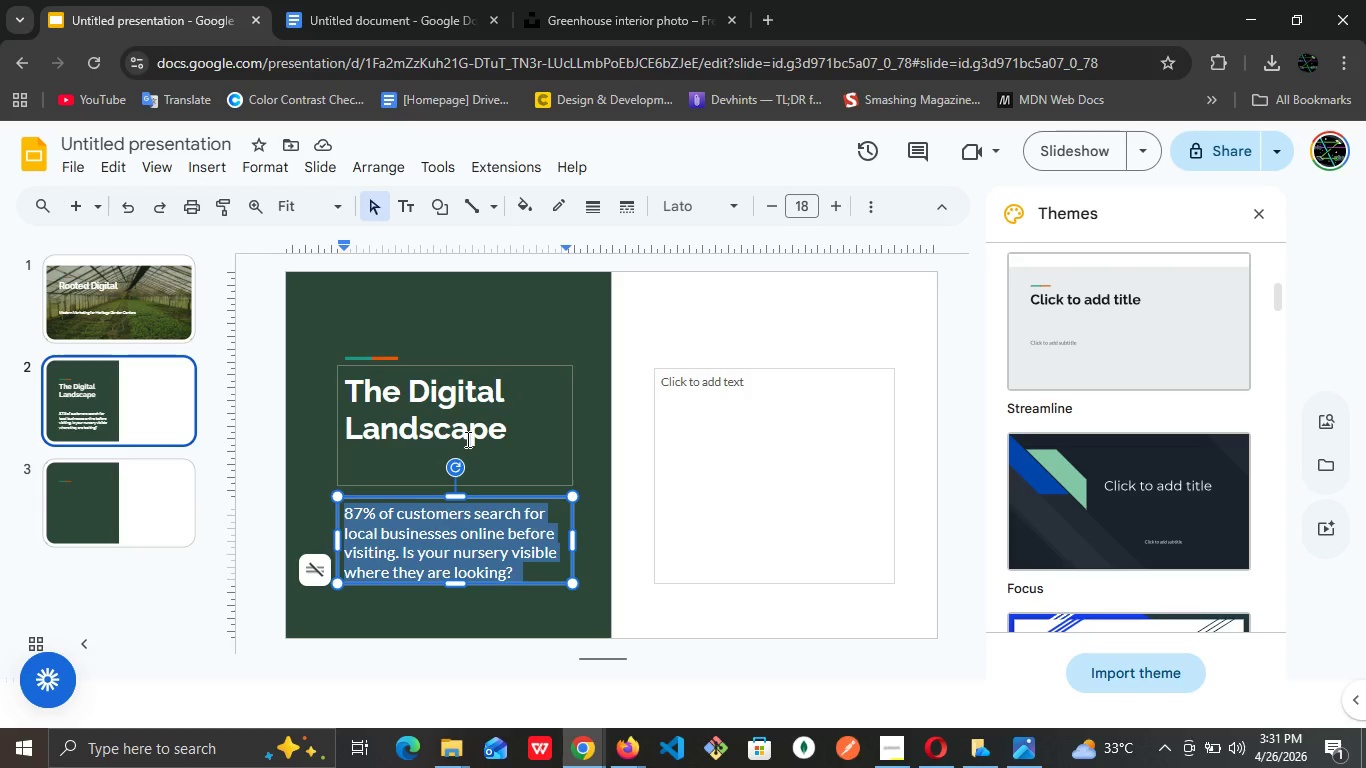 
double_click([466, 439])
 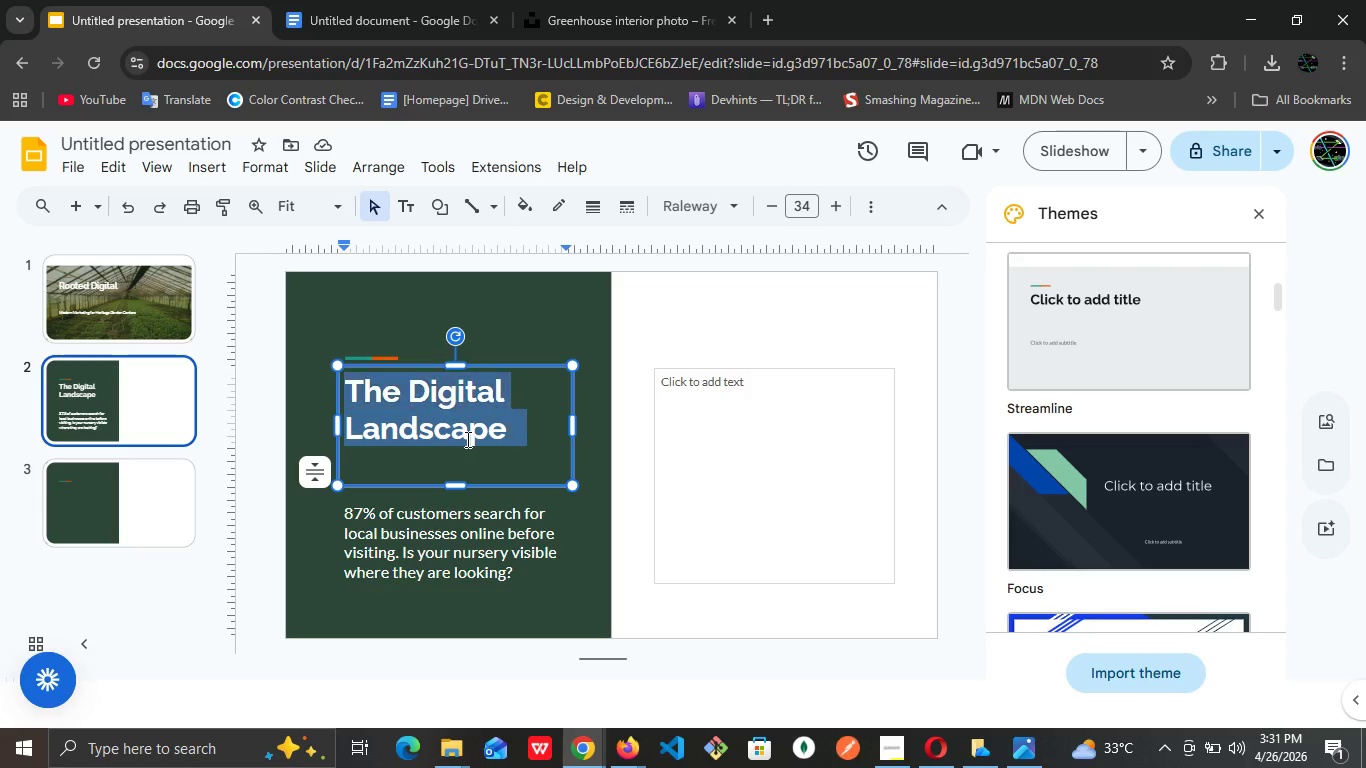 
triple_click([466, 439])
 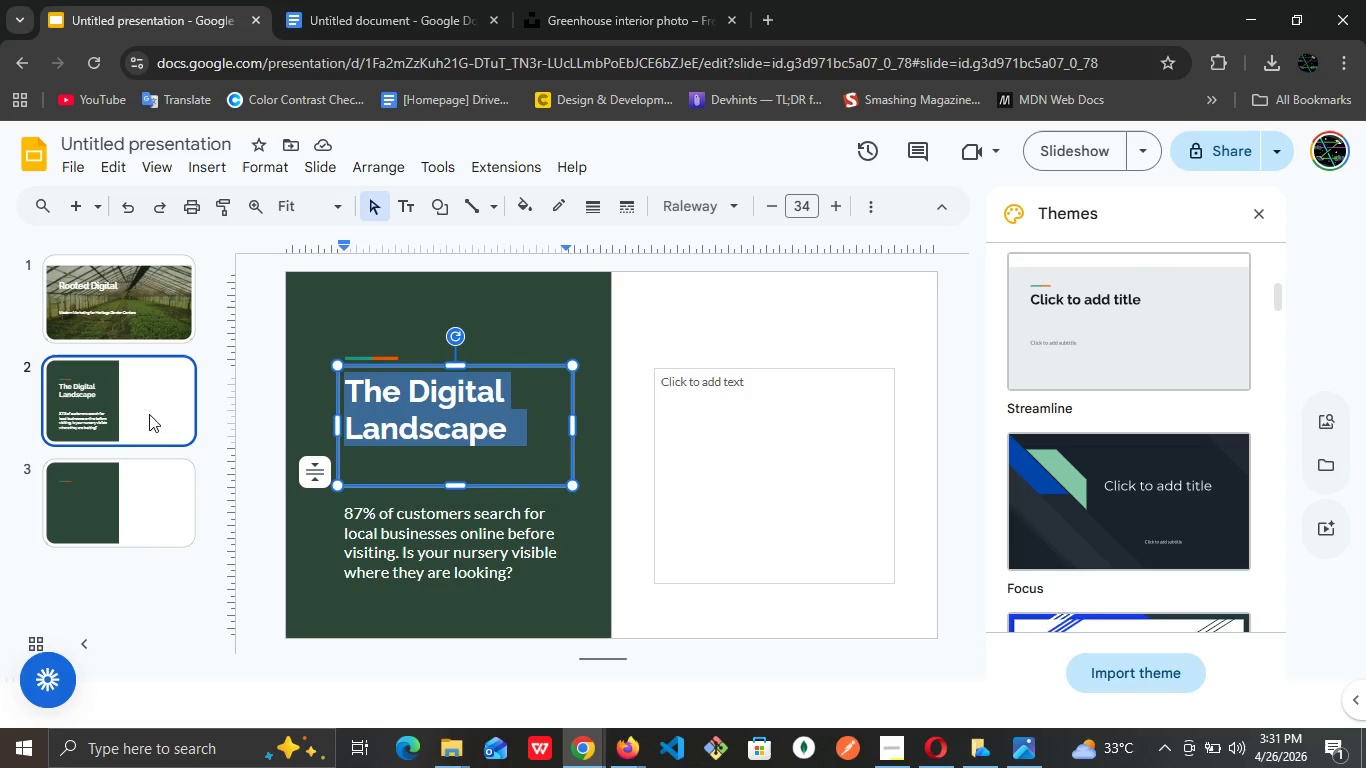 
wait(9.48)
 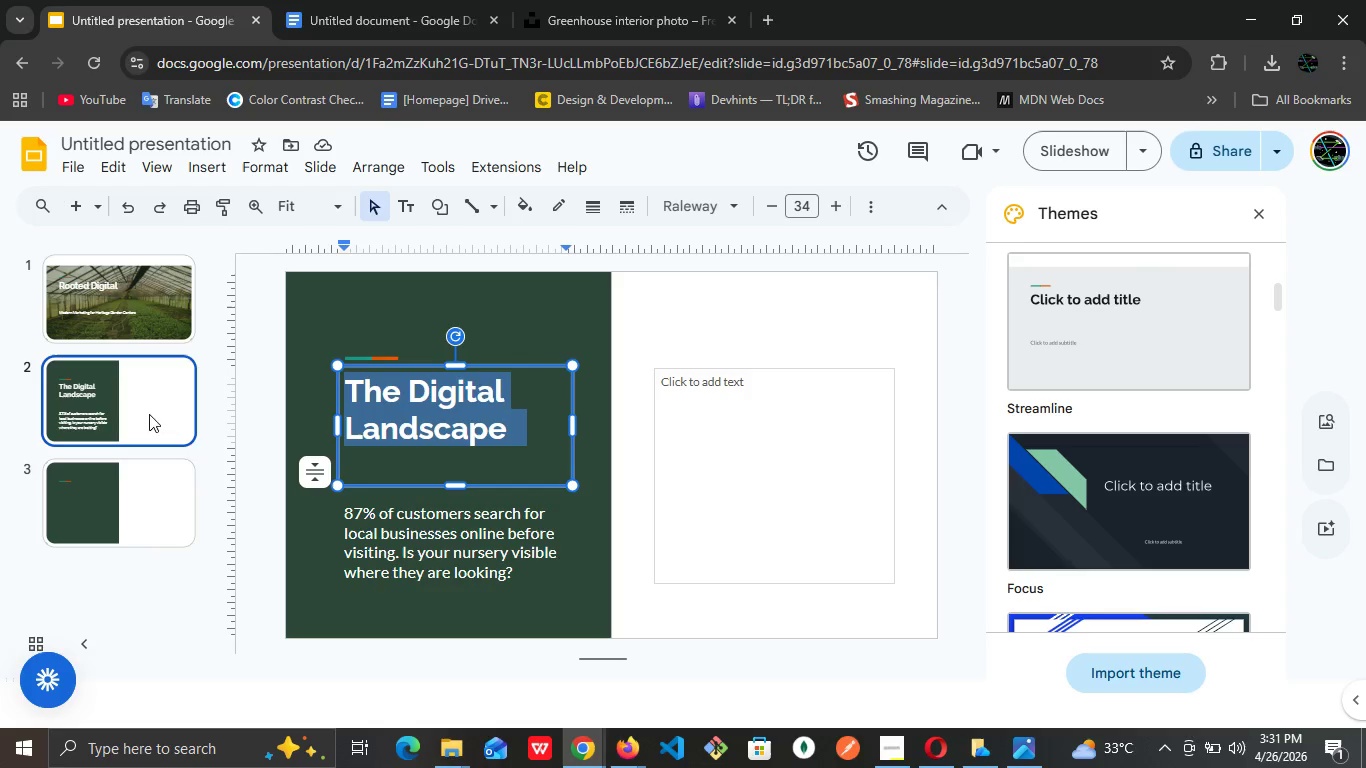 
left_click([136, 368])
 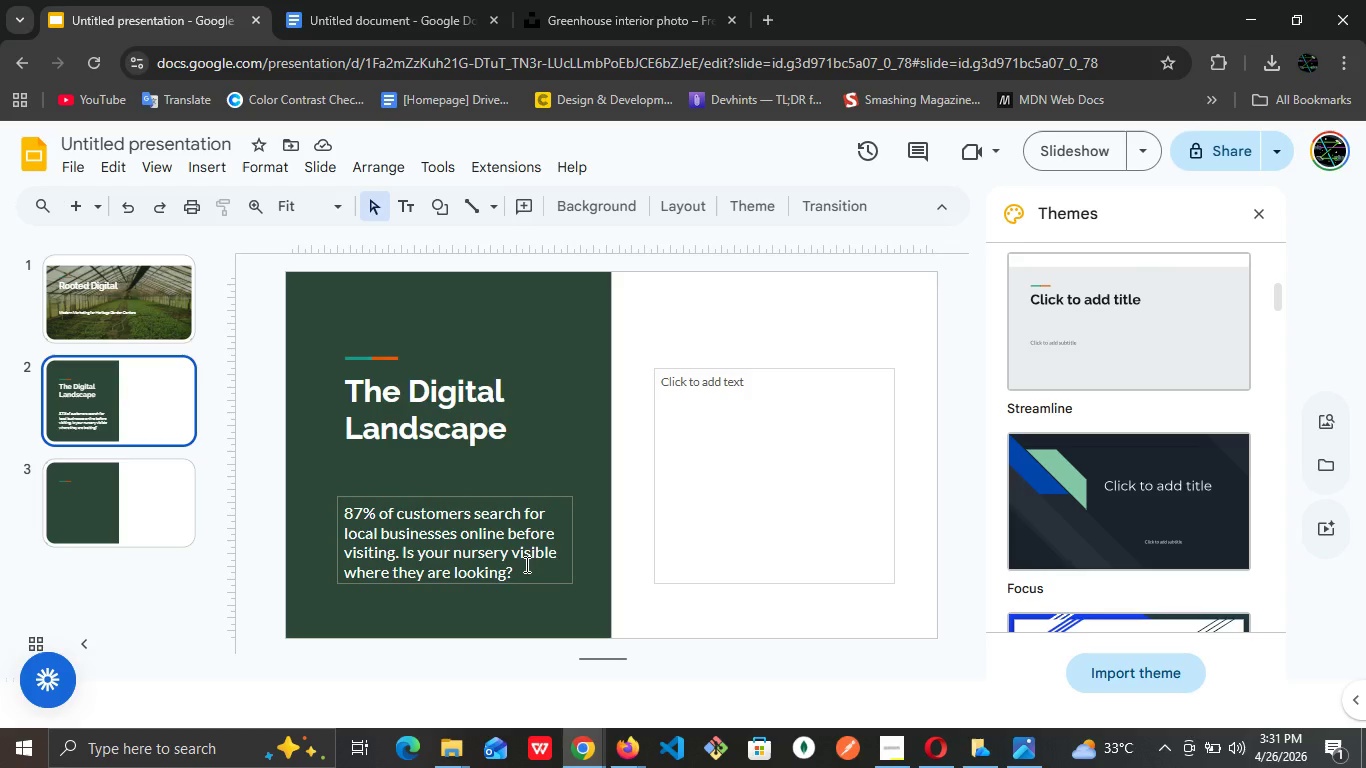 
left_click([525, 564])
 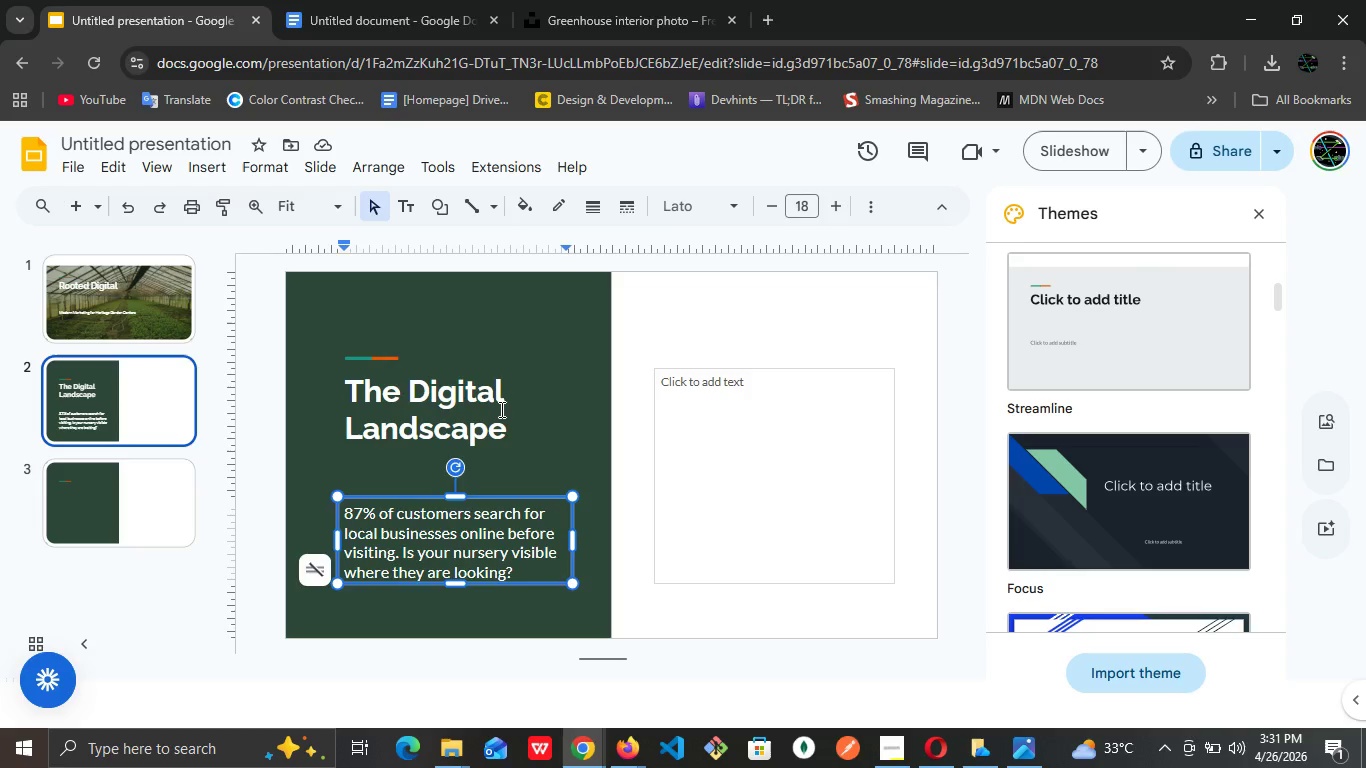 
left_click([500, 409])
 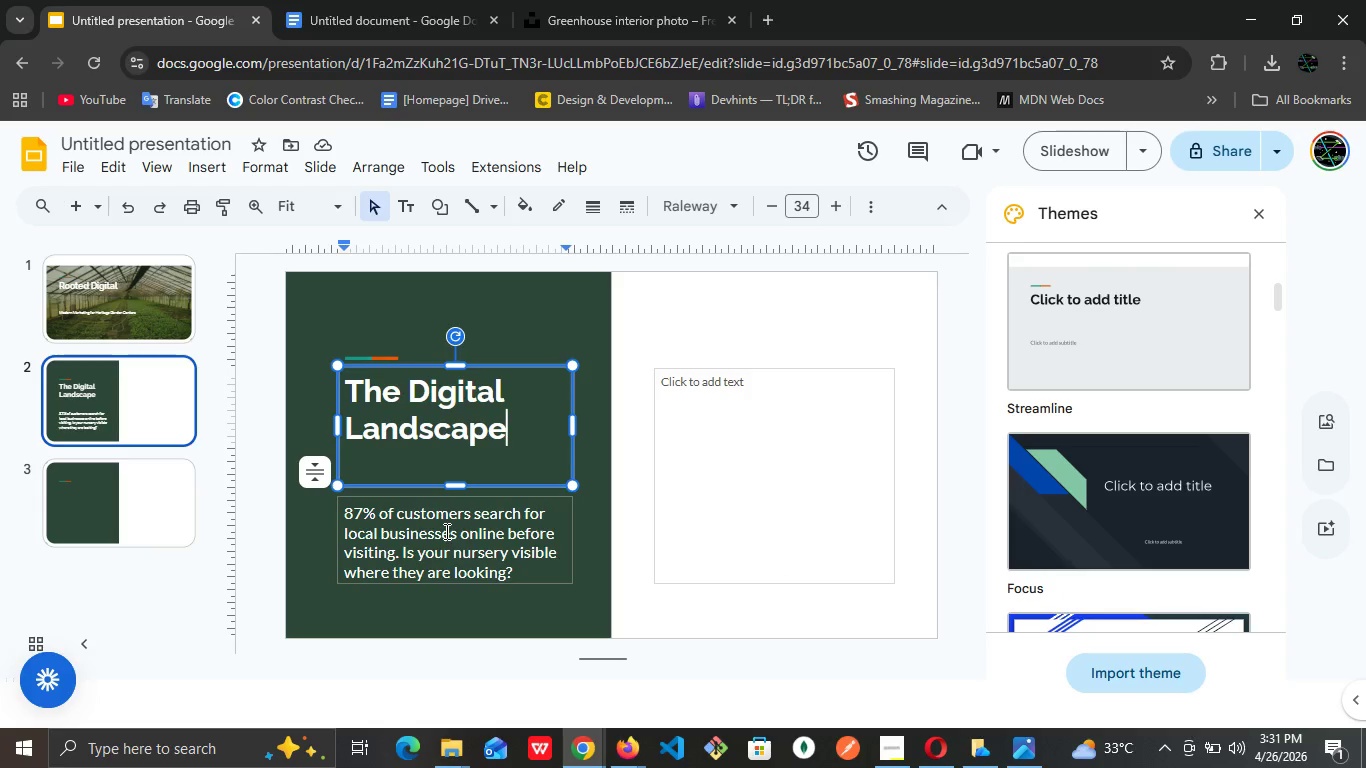 
wait(27.2)
 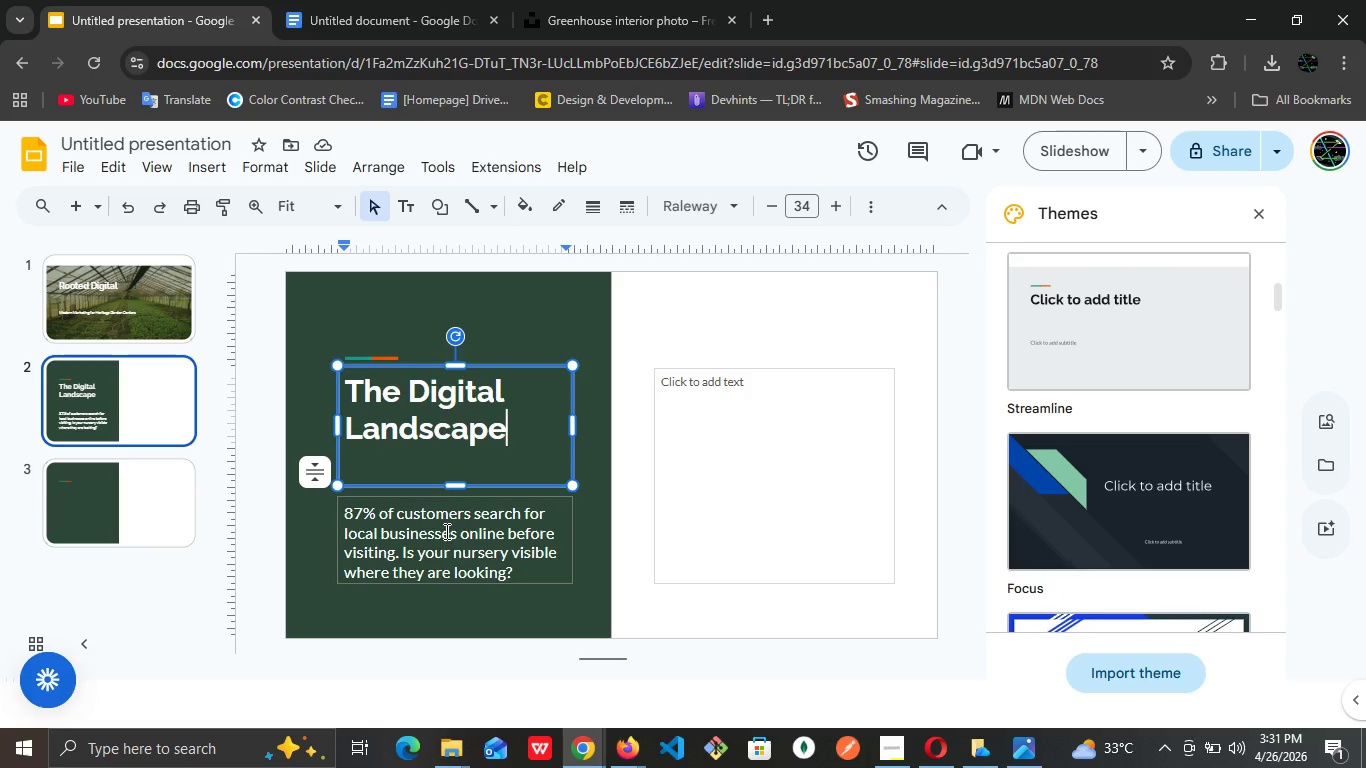 
left_click([549, 321])
 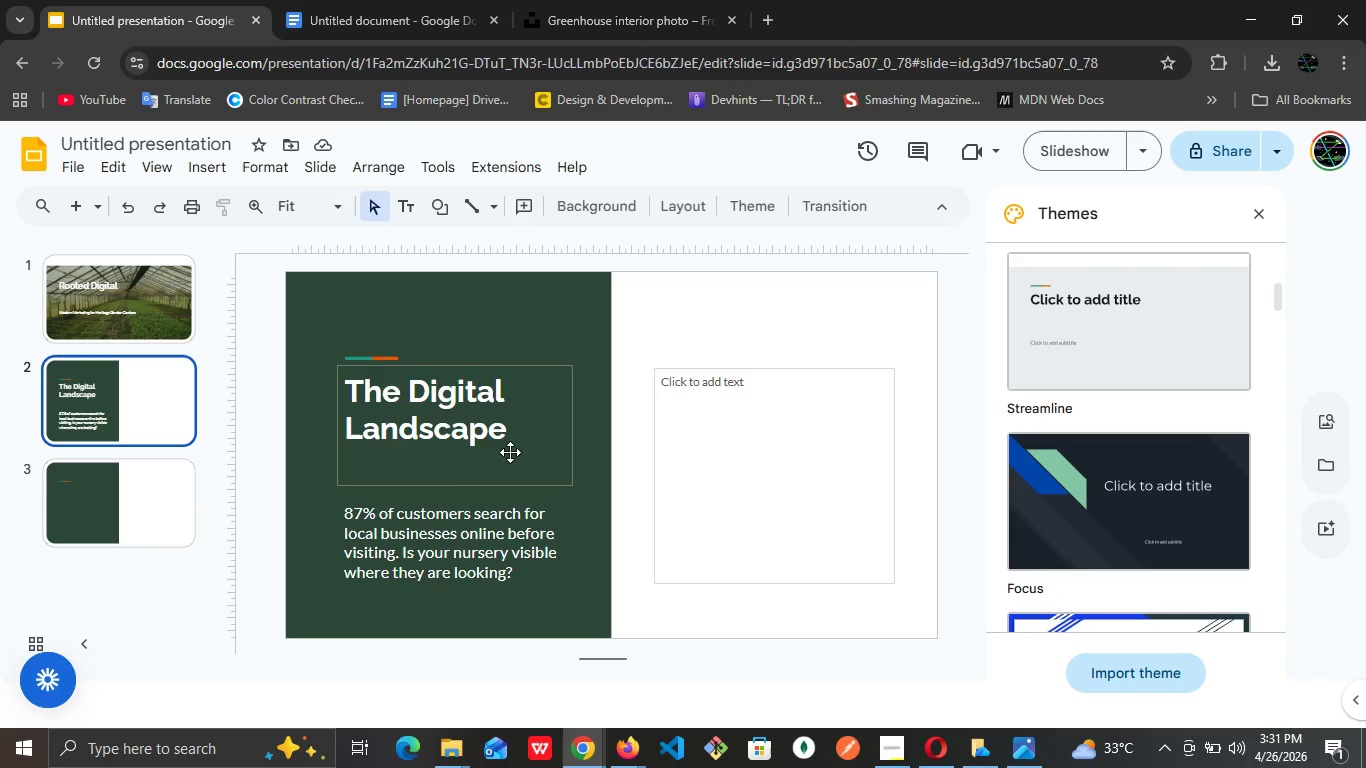 
left_click([510, 452])
 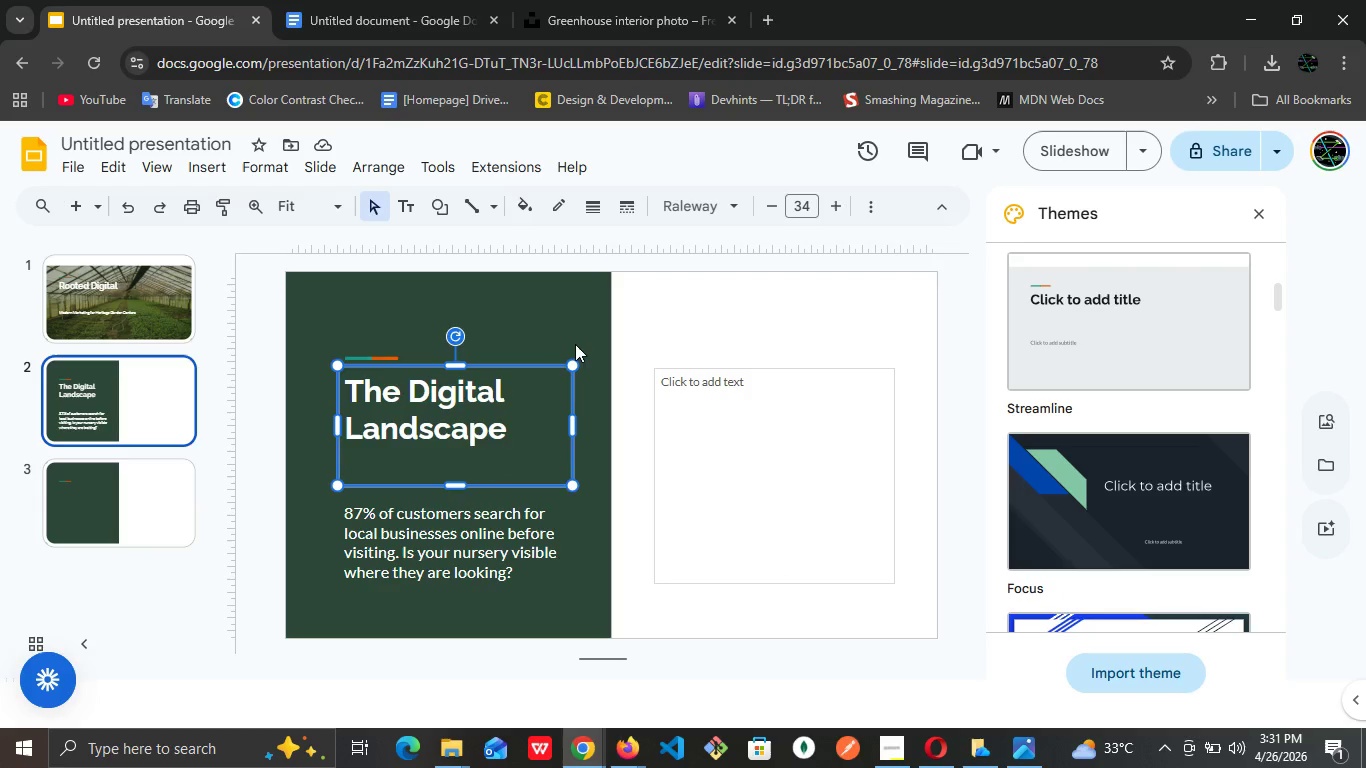 
left_click([578, 339])
 